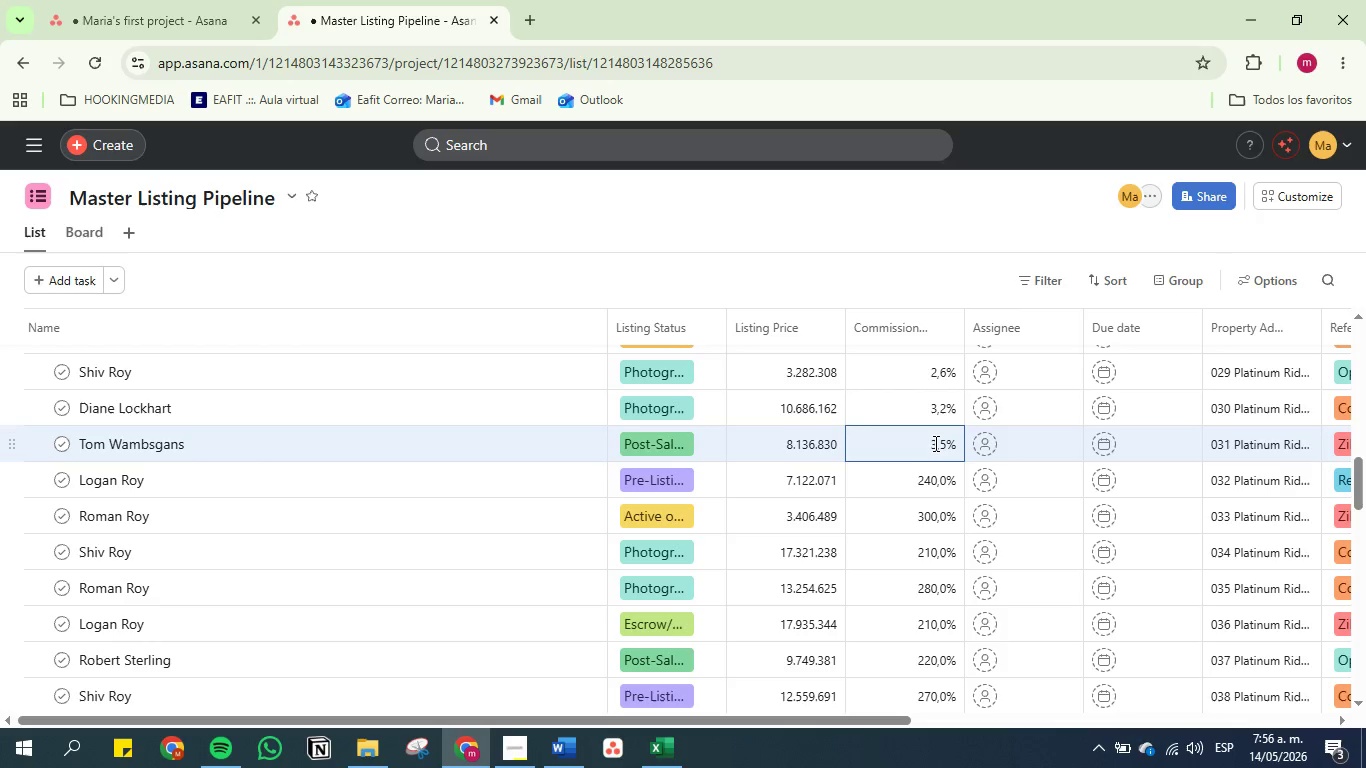 
key(Control+Enter)
 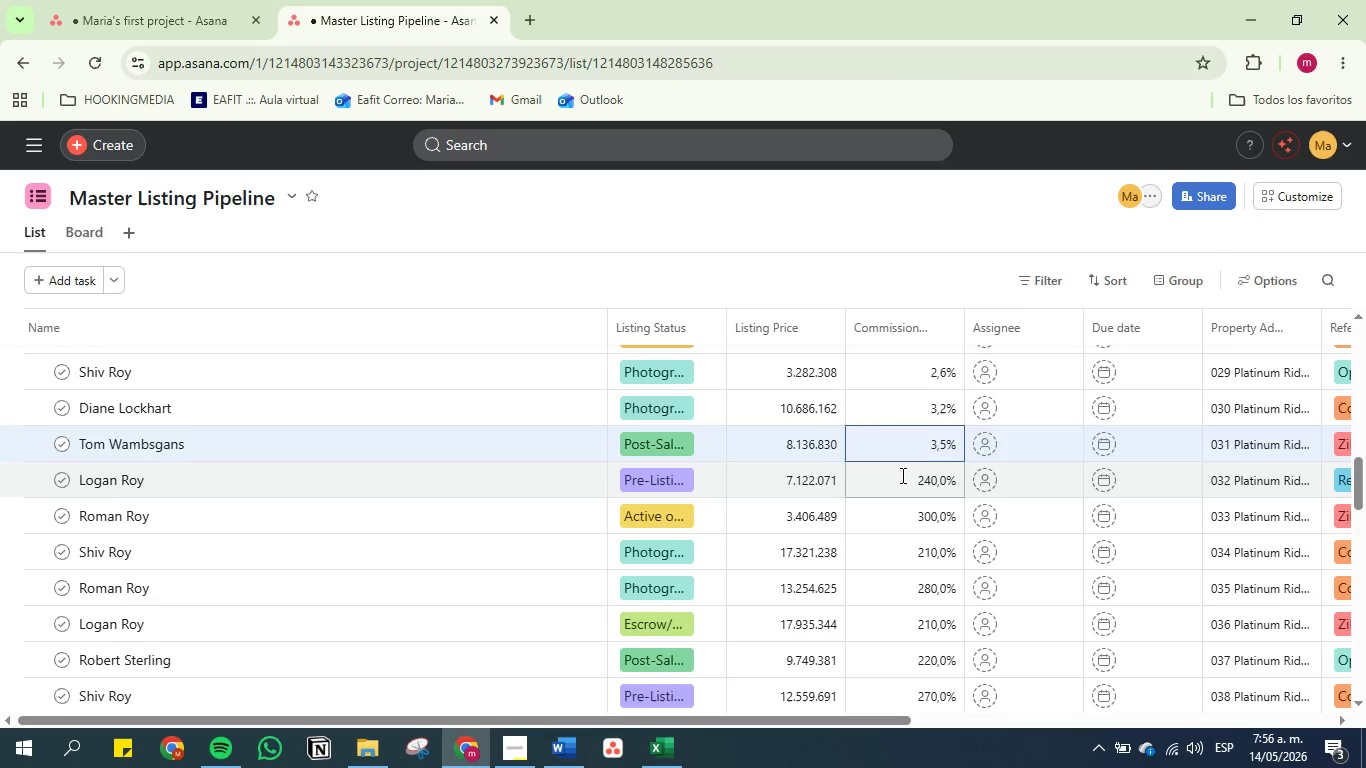 
double_click([901, 475])
 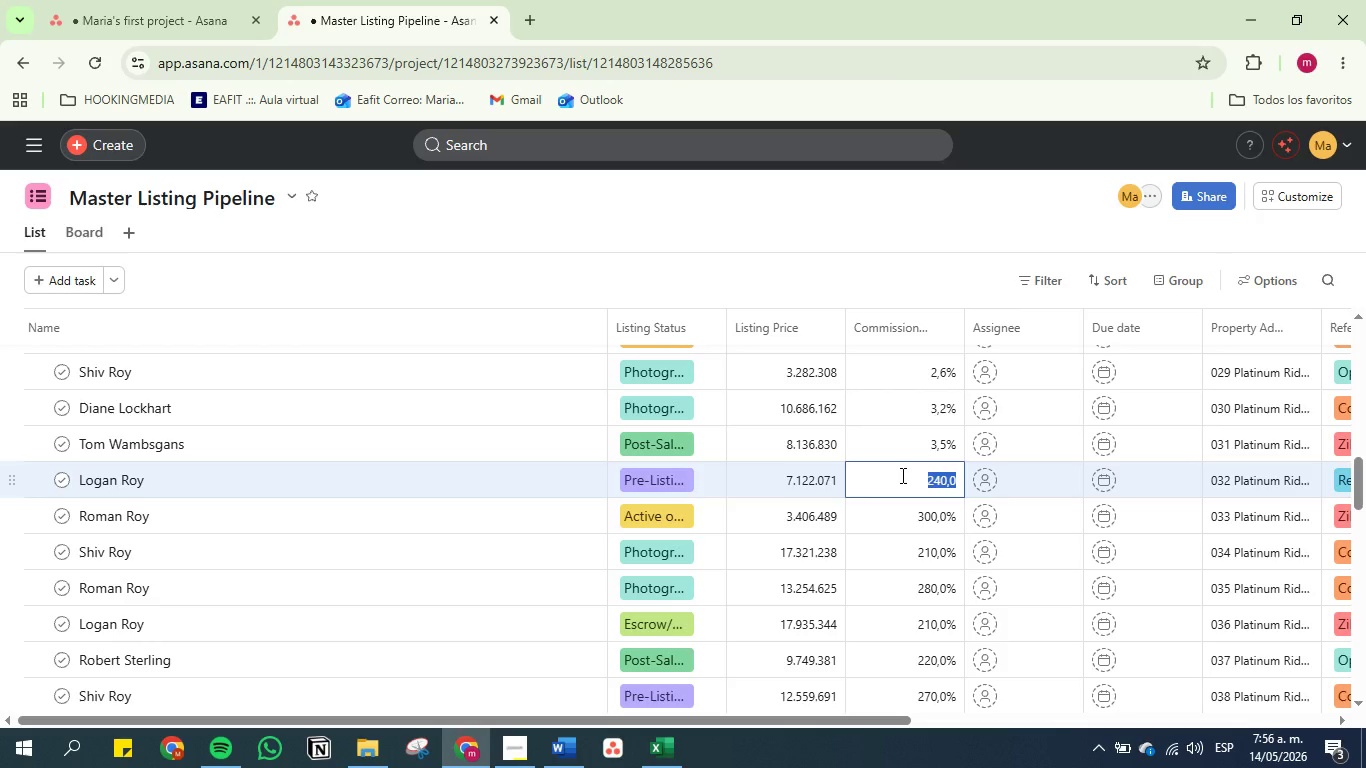 
key(2)
 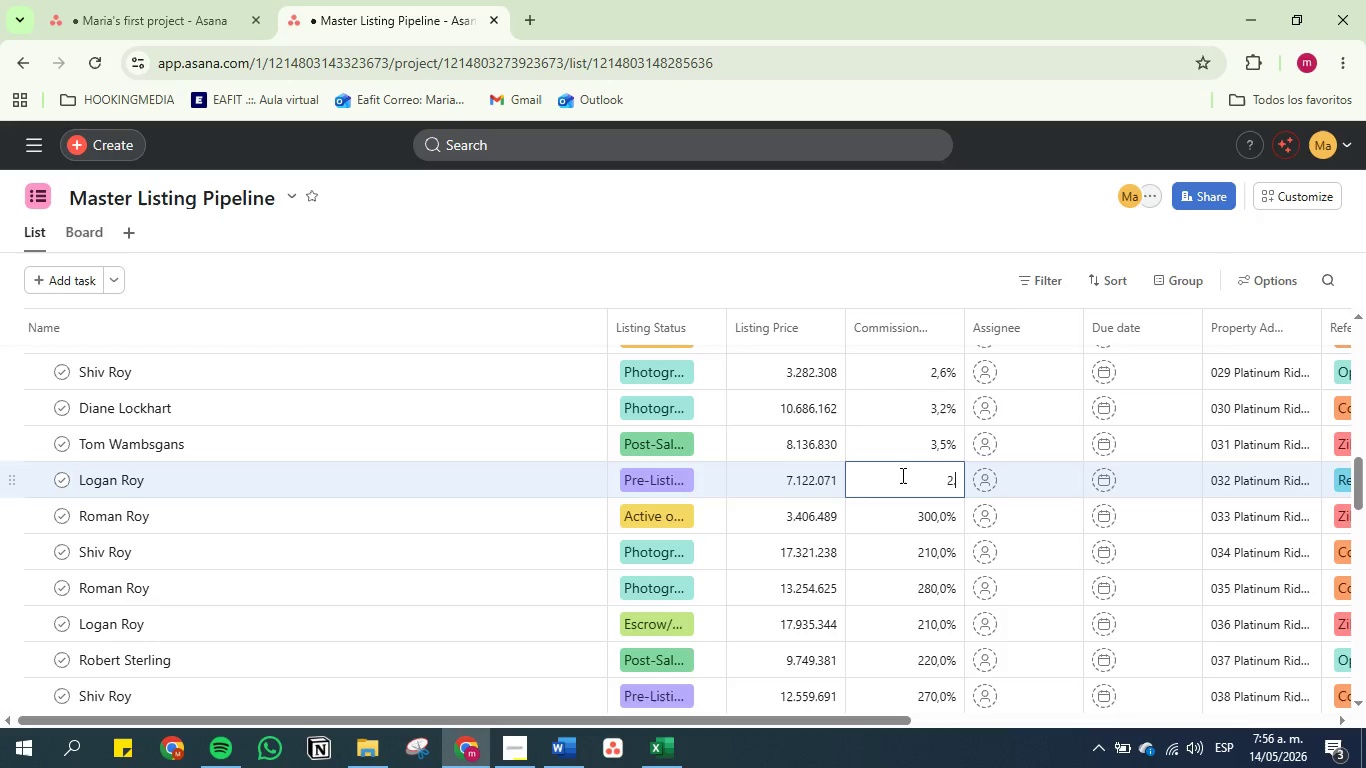 
key(Period)
 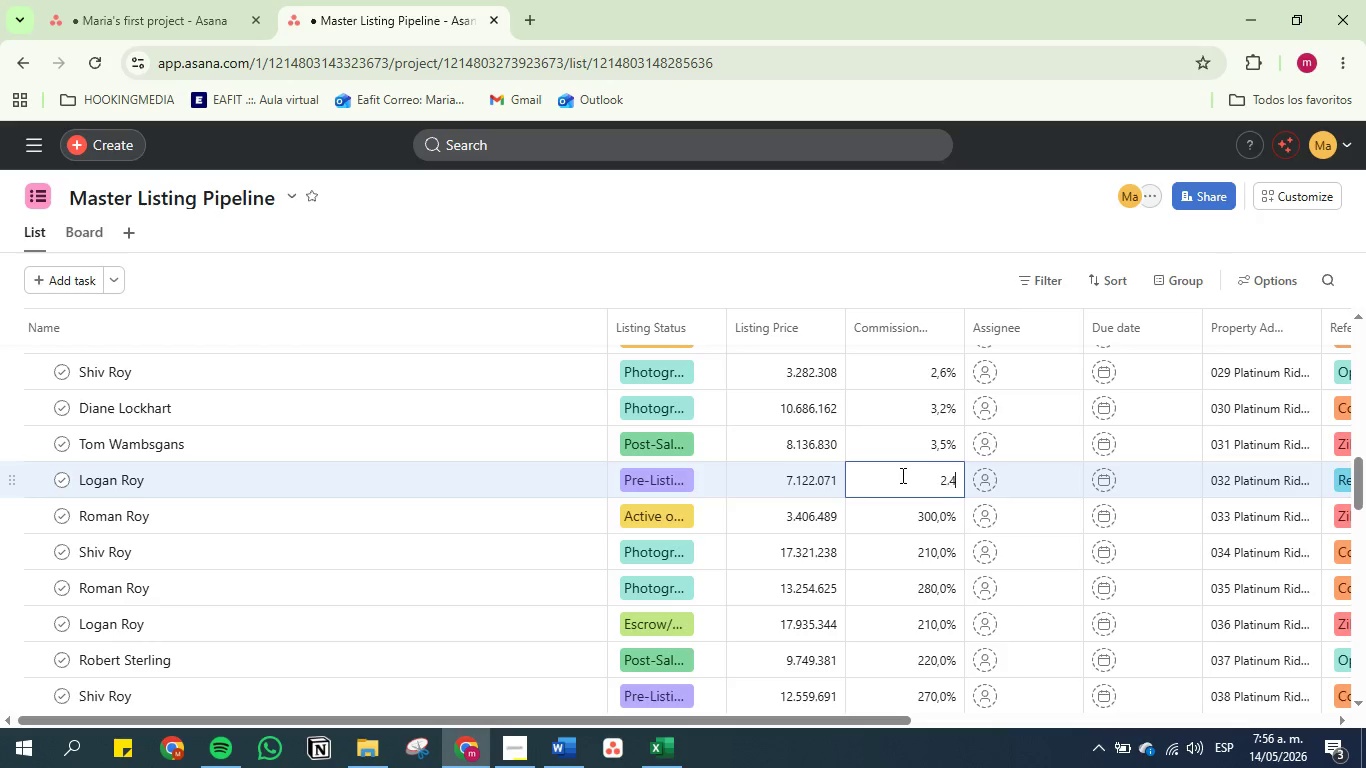 
key(4)
 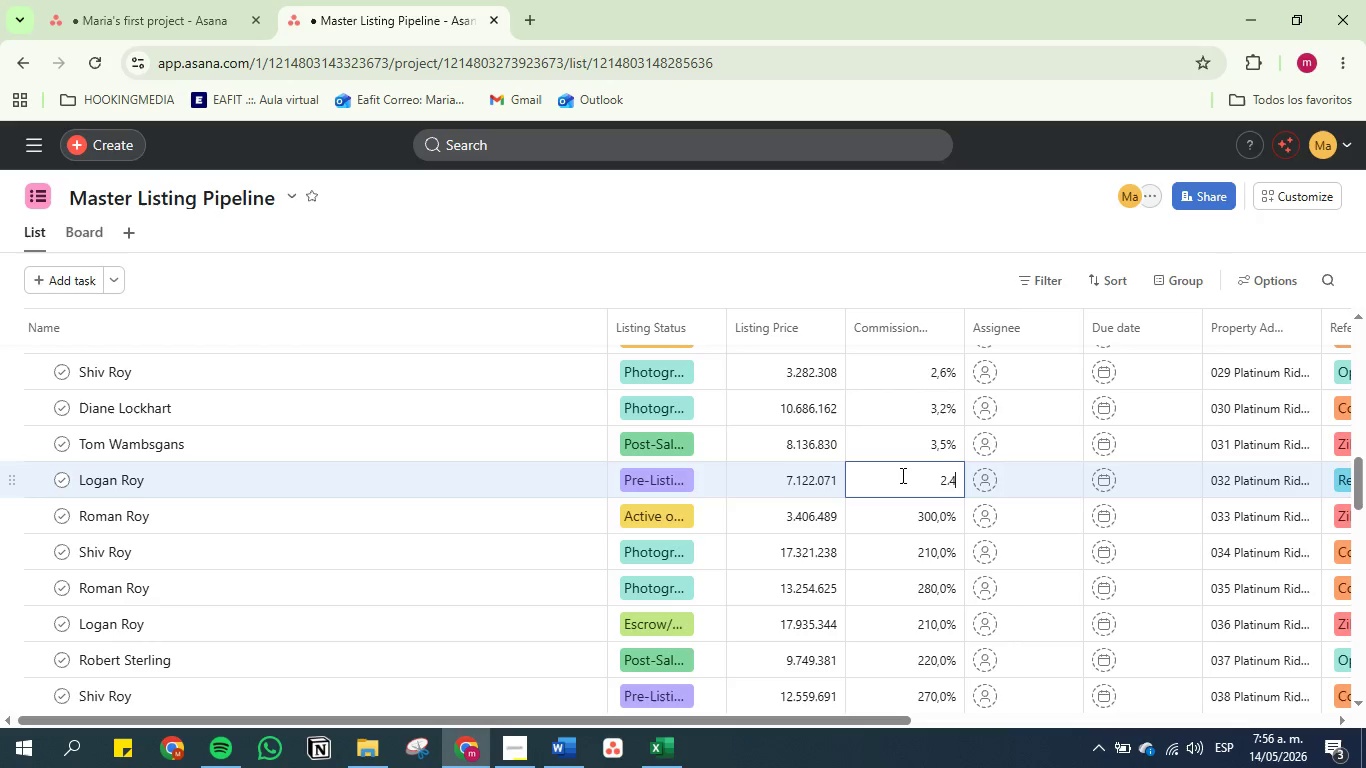 
key(Enter)
 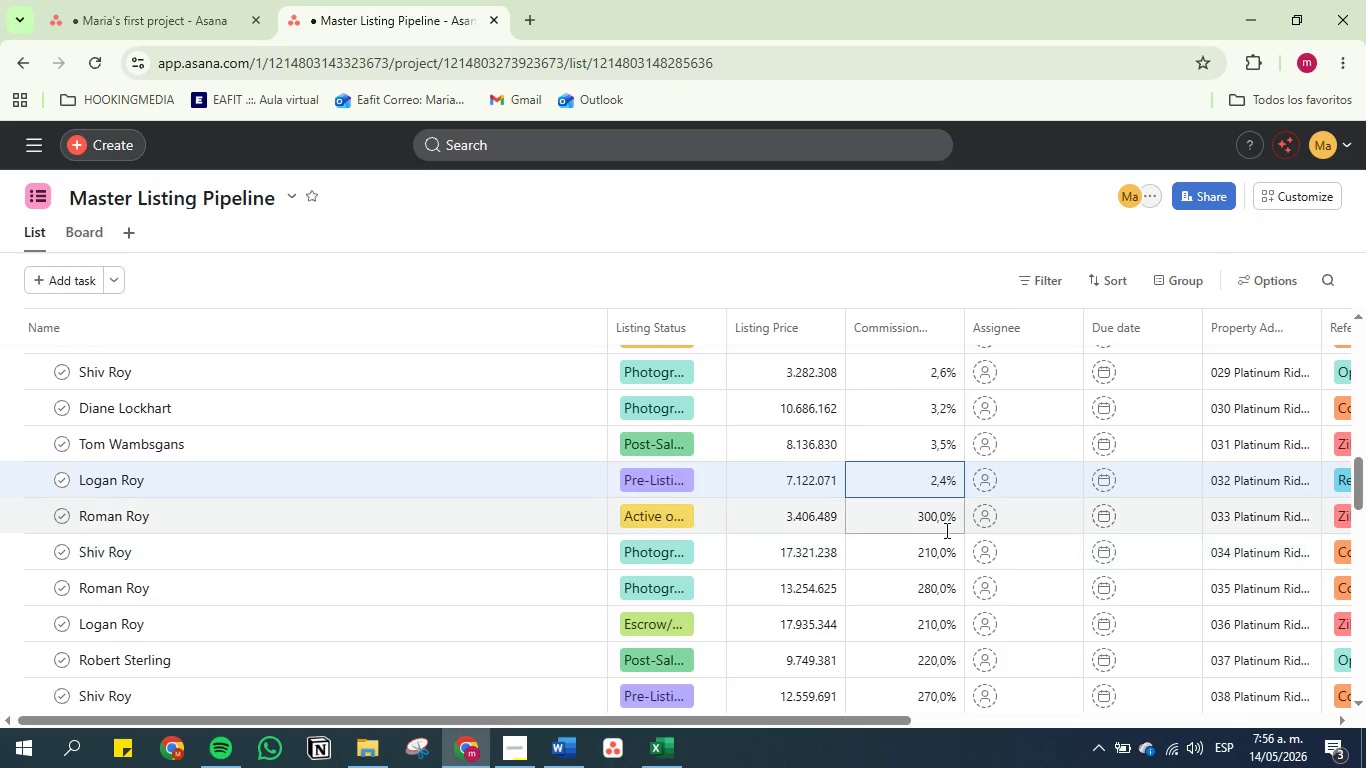 
left_click_drag(start_coordinate=[939, 519], to_coordinate=[921, 521])
 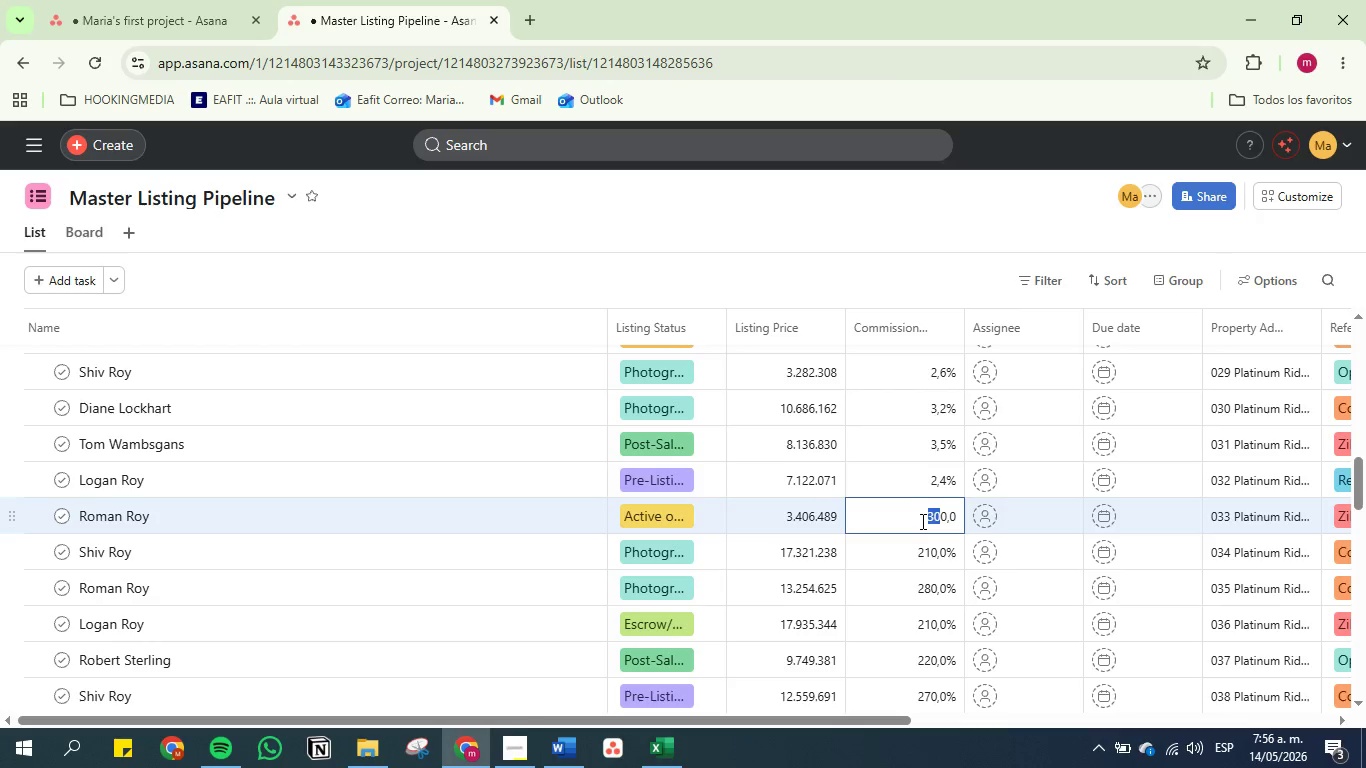 
double_click([921, 521])
 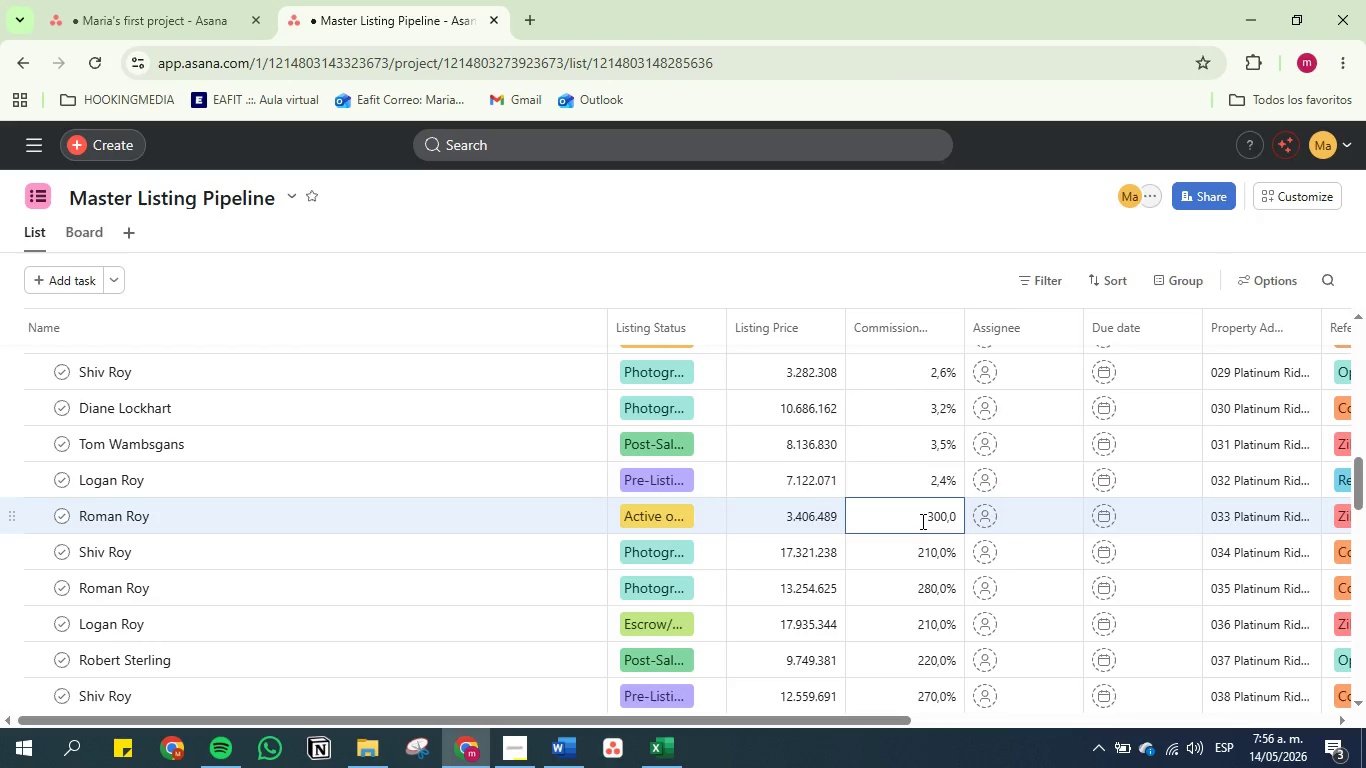 
double_click([921, 521])
 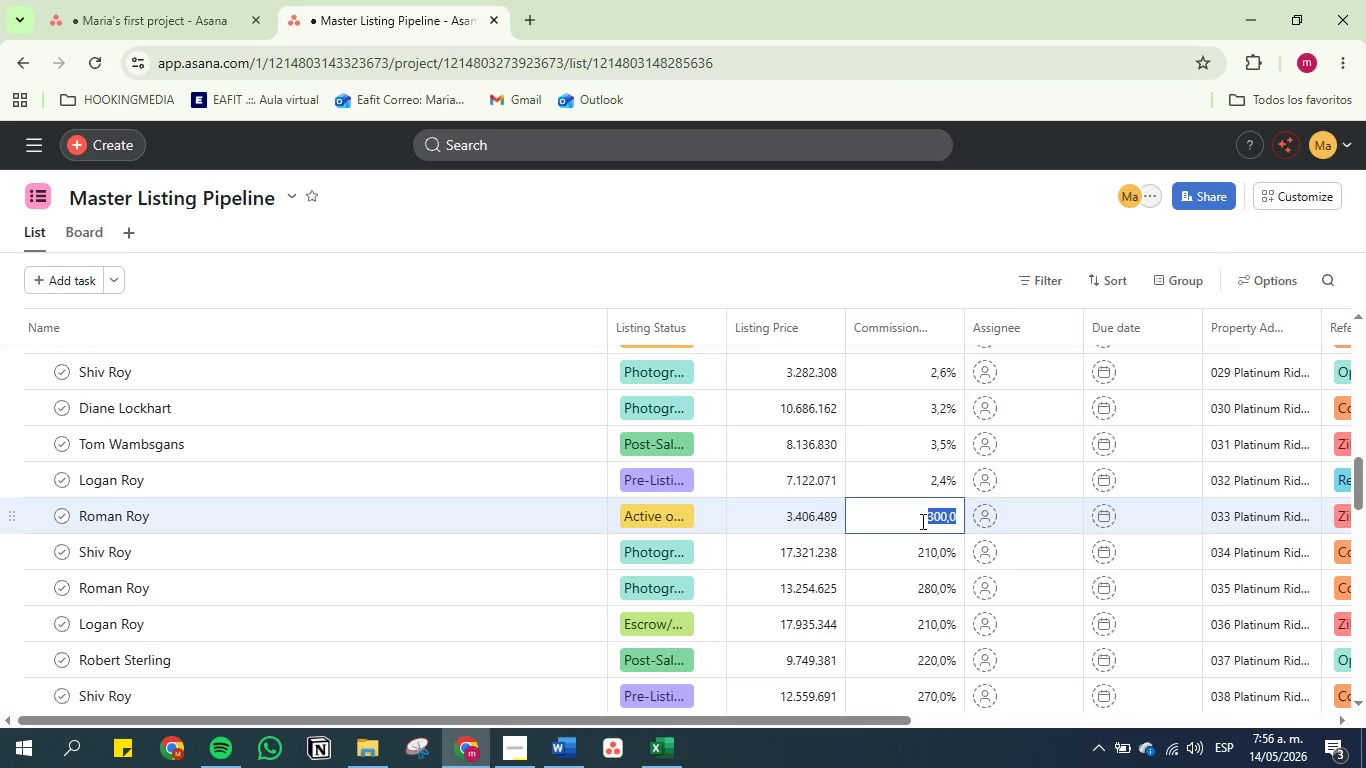 
triple_click([921, 521])
 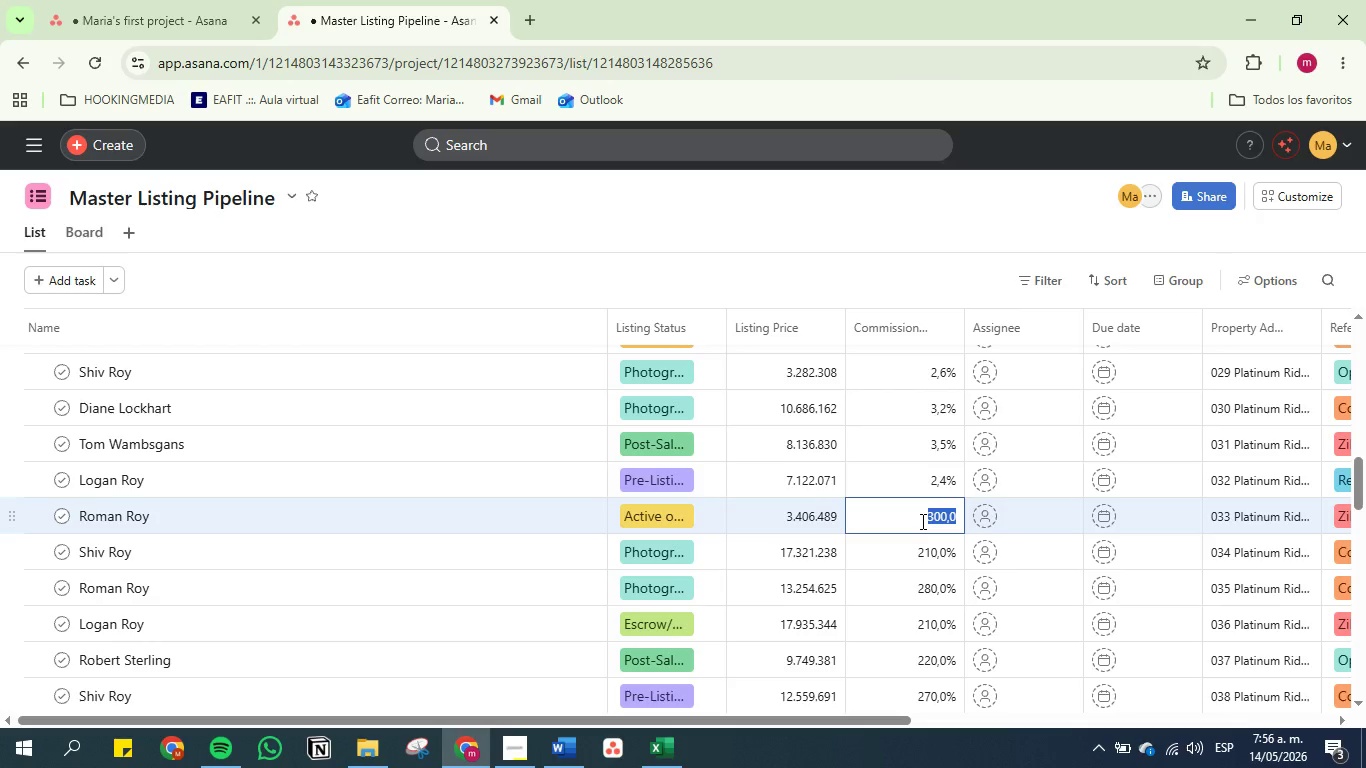 
key(3)
 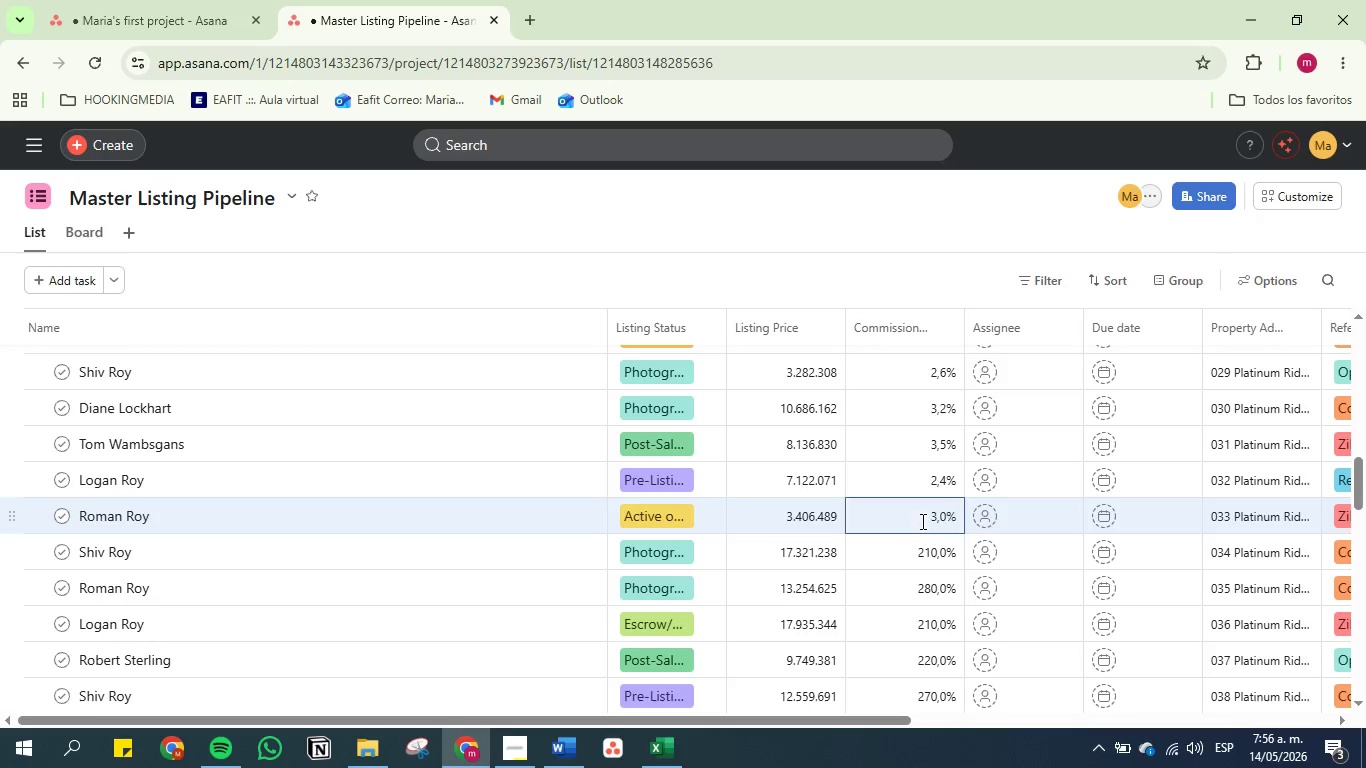 
key(Enter)
 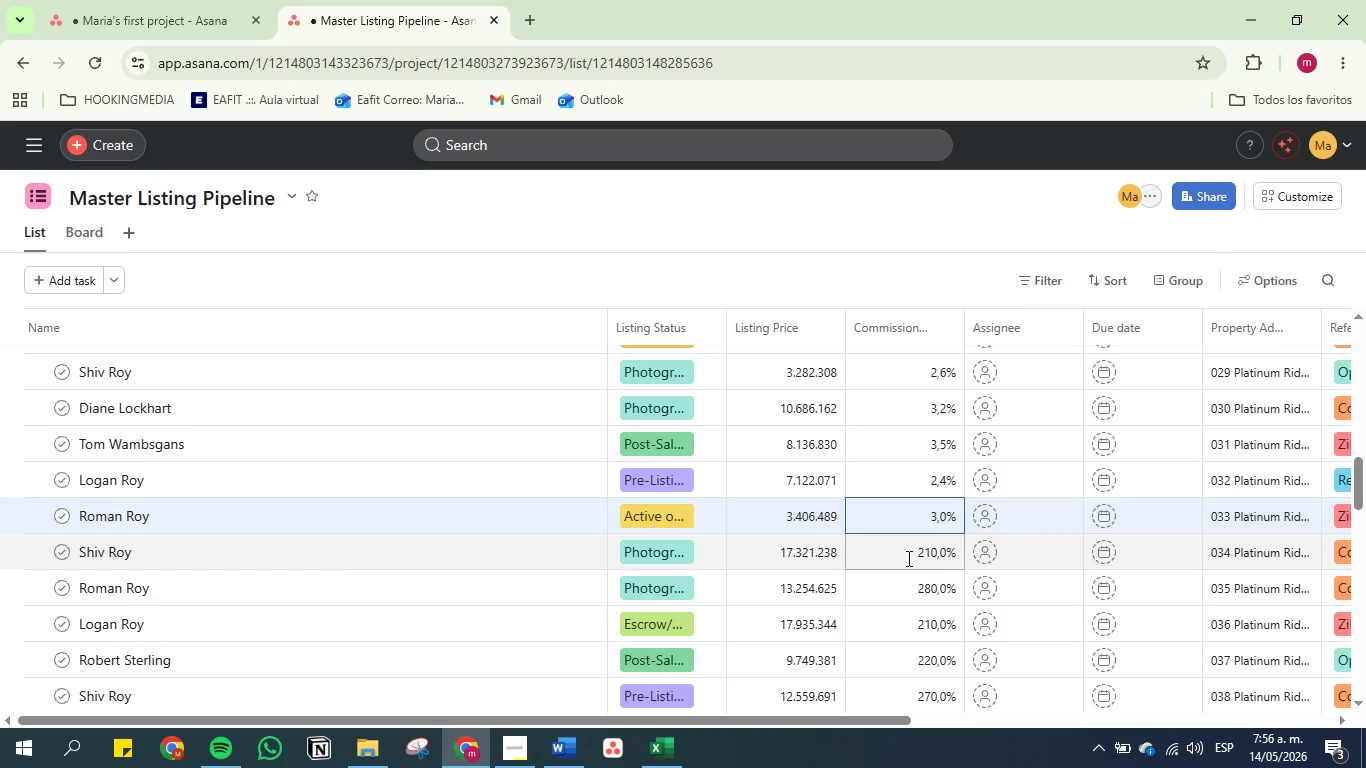 
double_click([907, 558])
 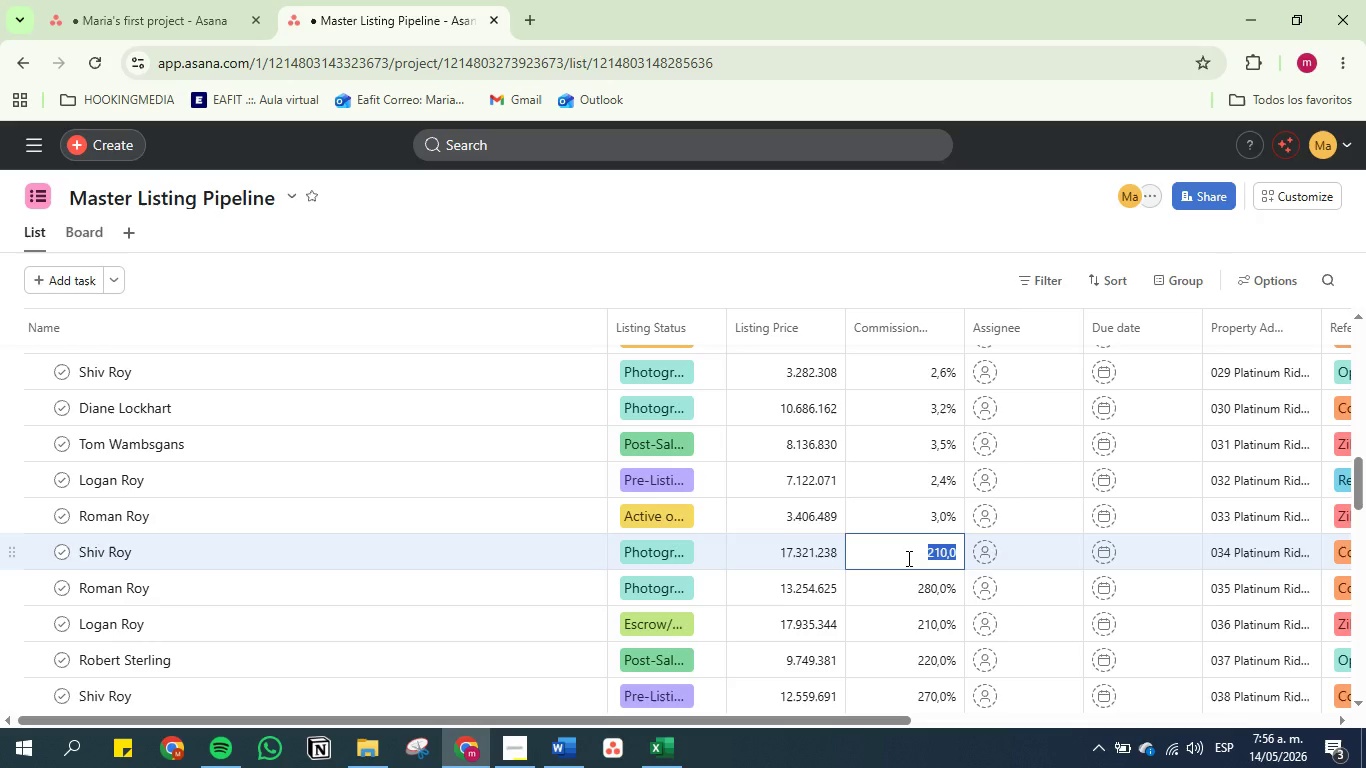 
key(2)
 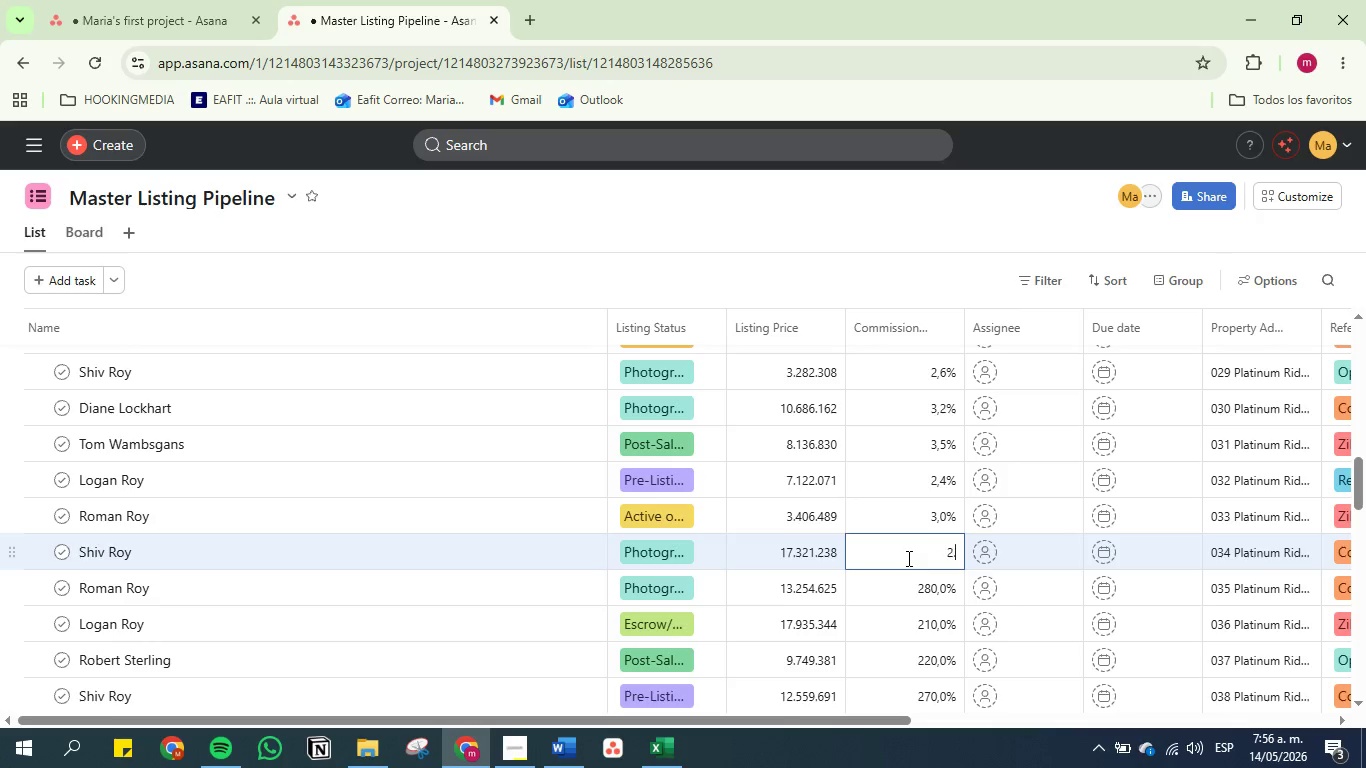 
key(Period)
 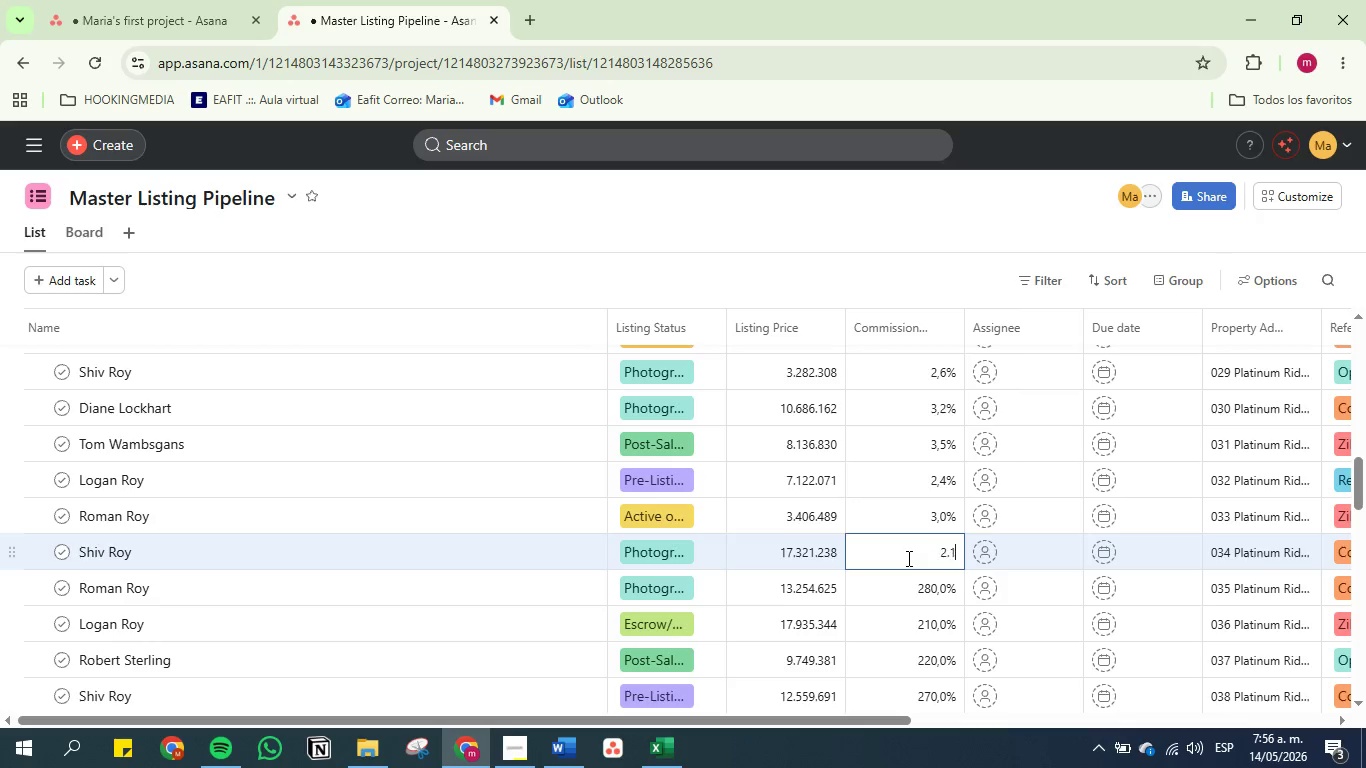 
key(1)
 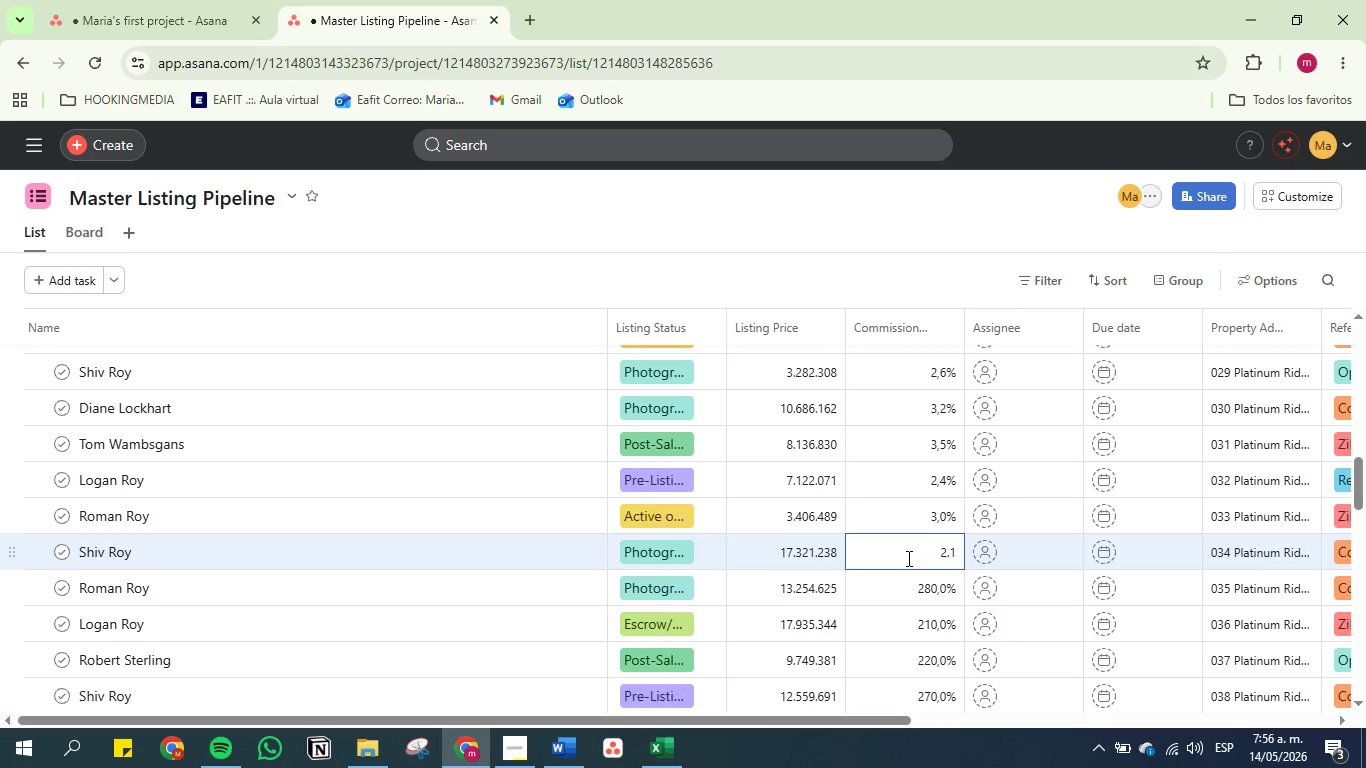 
key(Enter)
 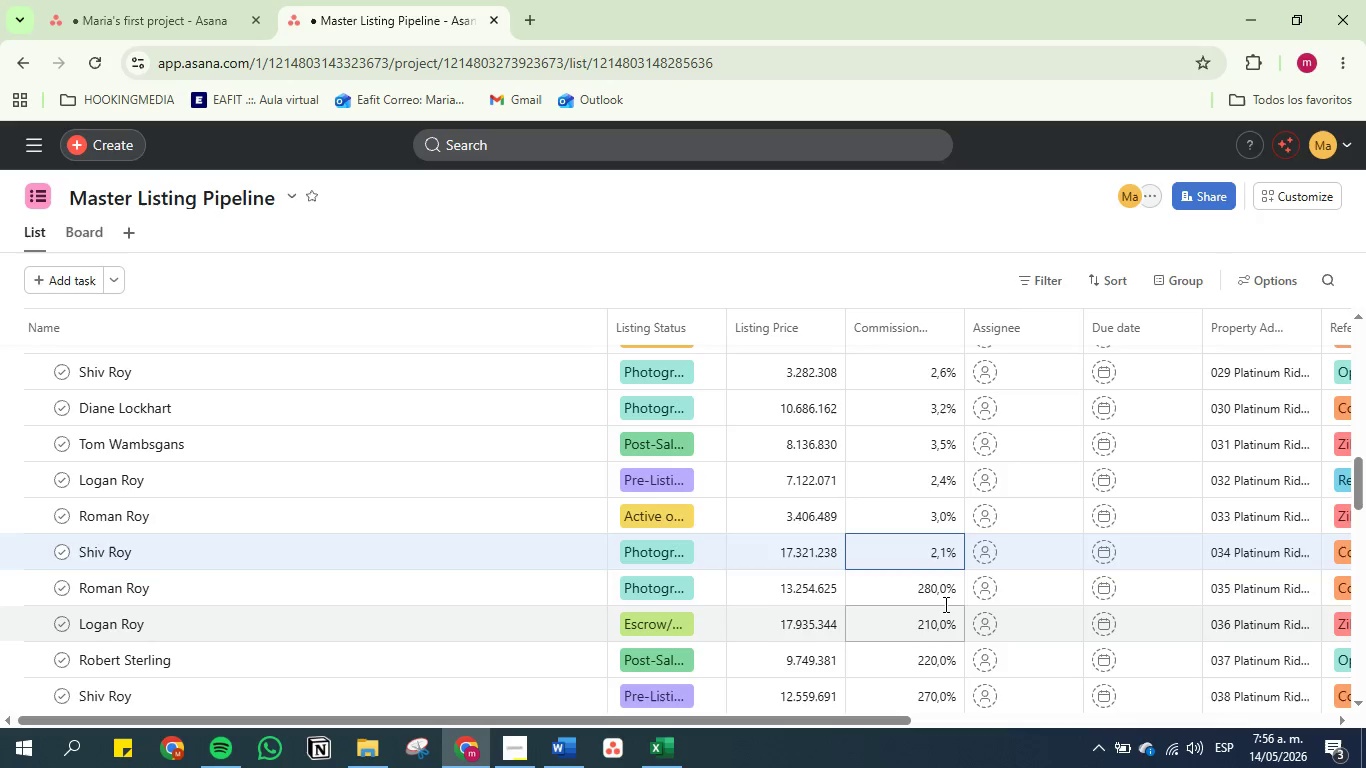 
double_click([945, 601])
 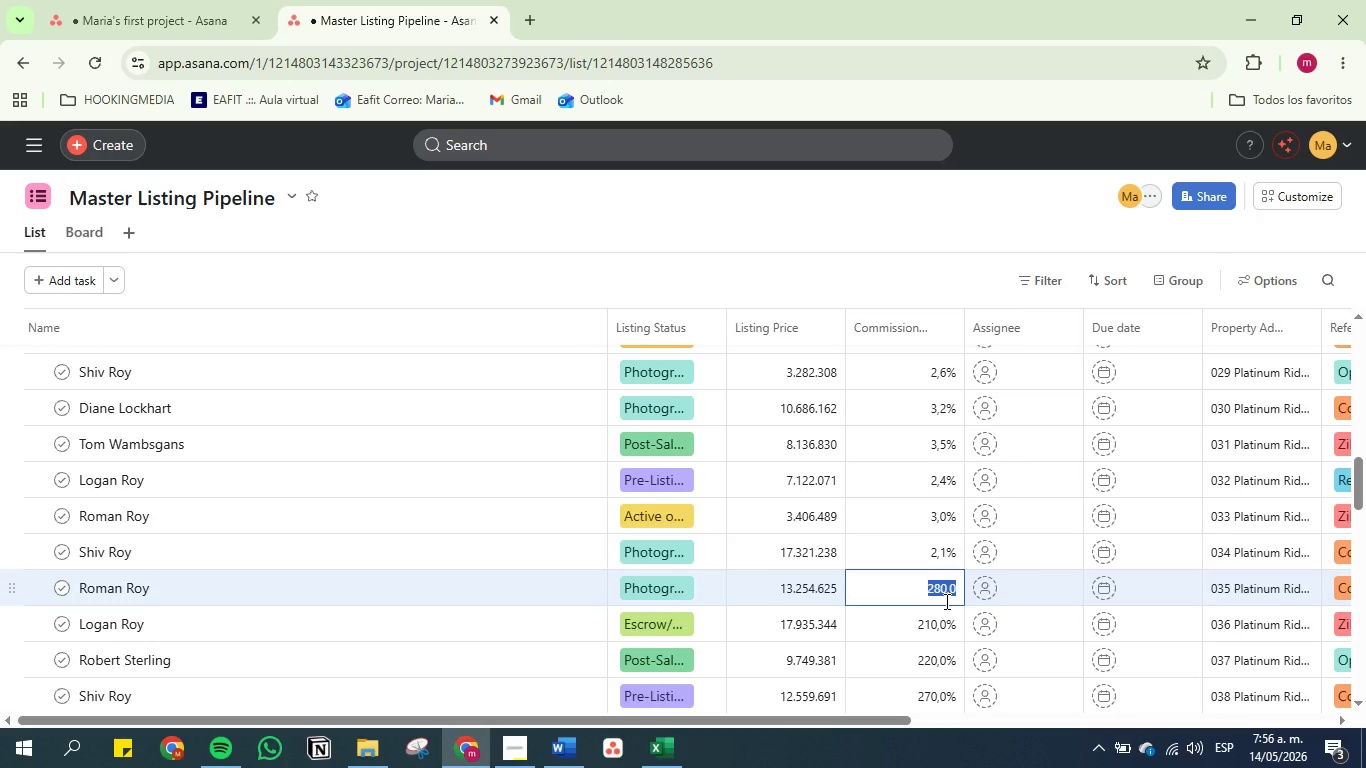 
key(2)
 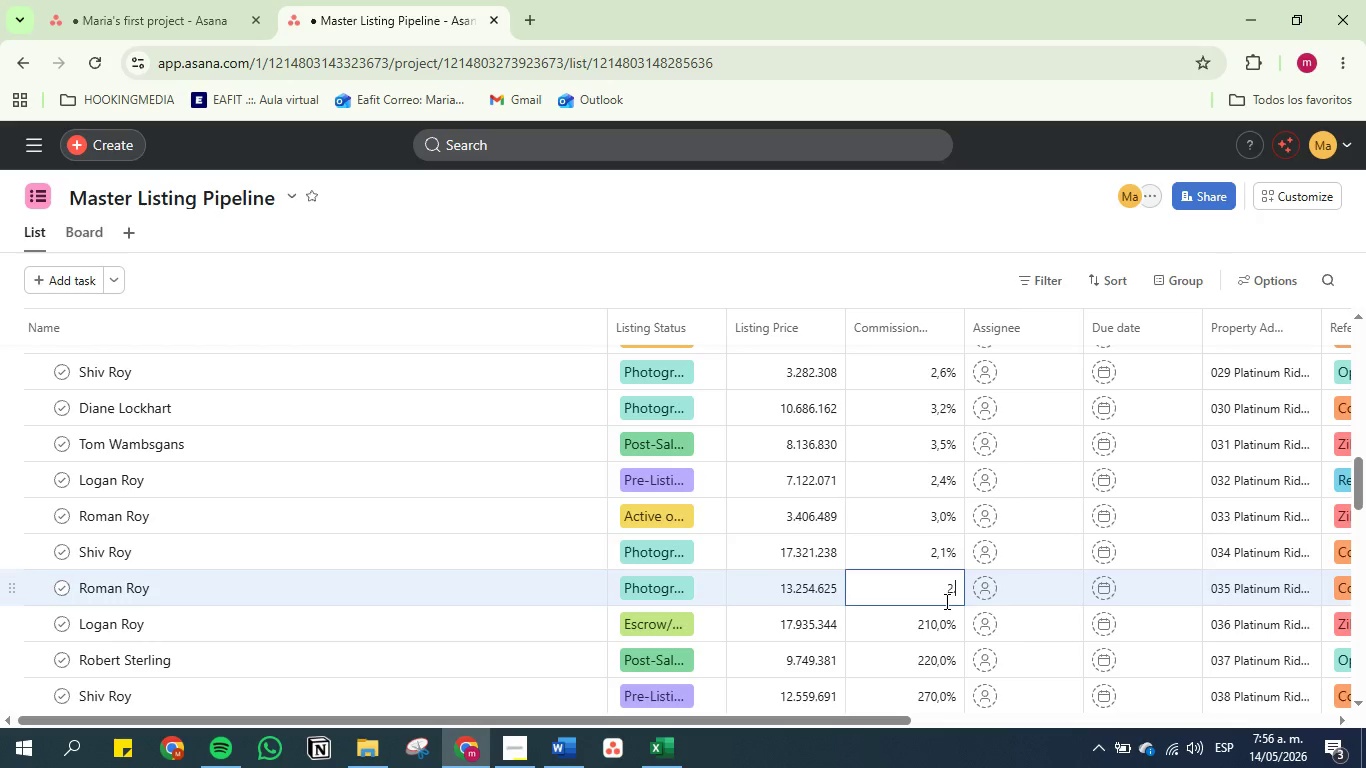 
key(Period)
 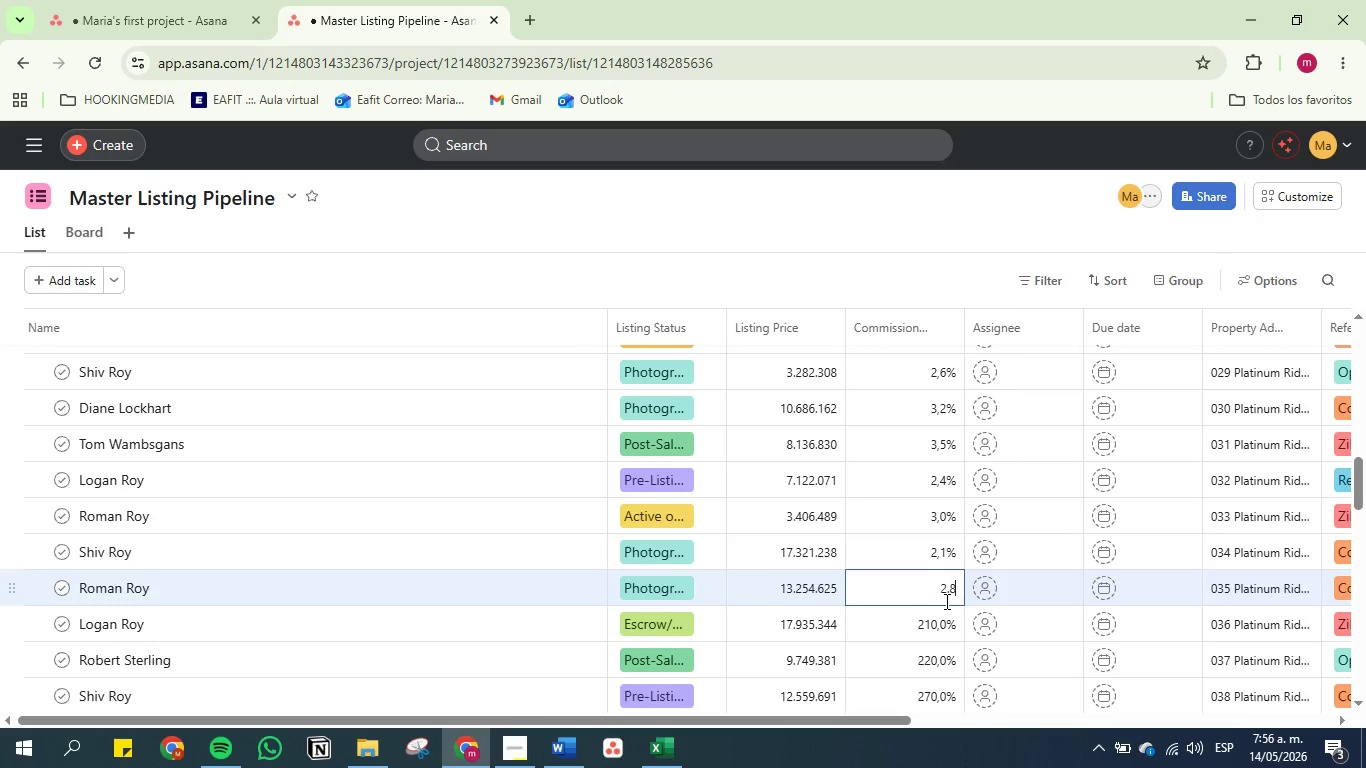 
key(8)
 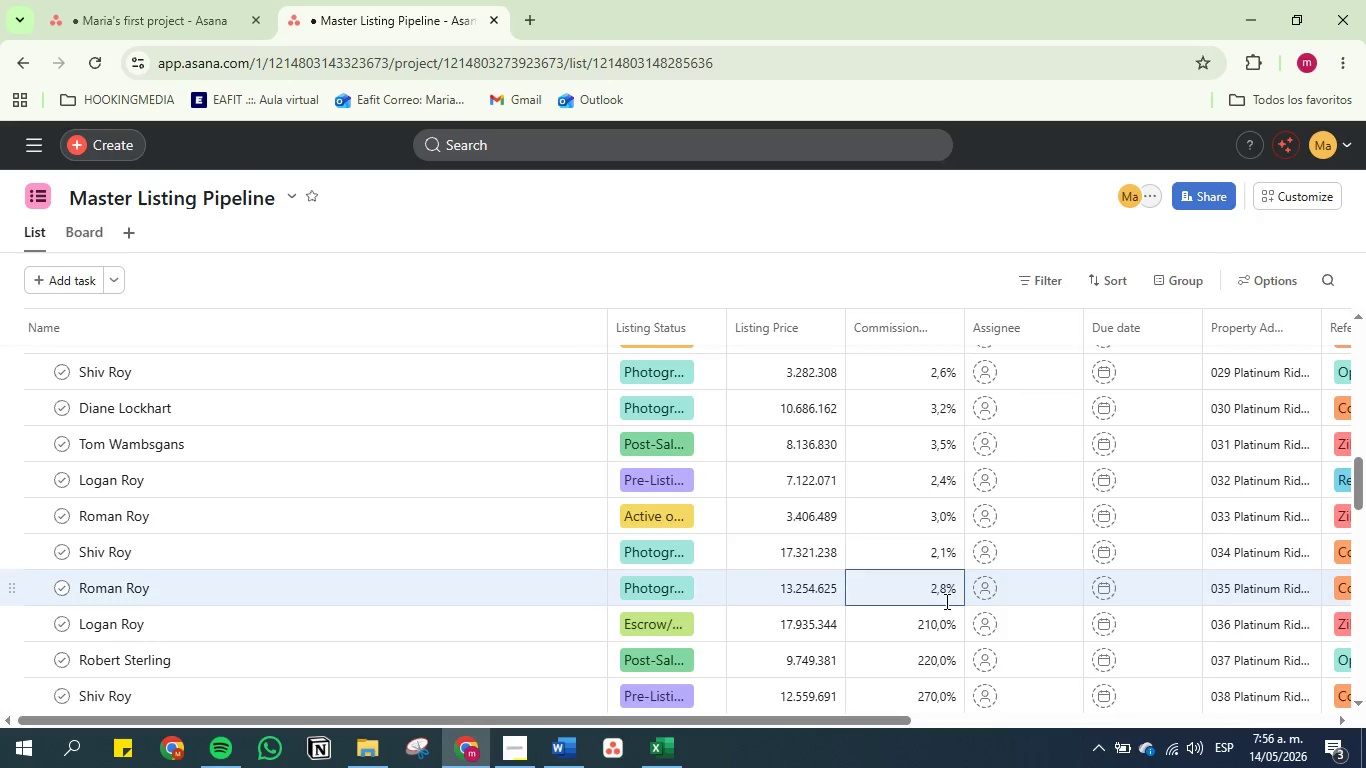 
key(Enter)
 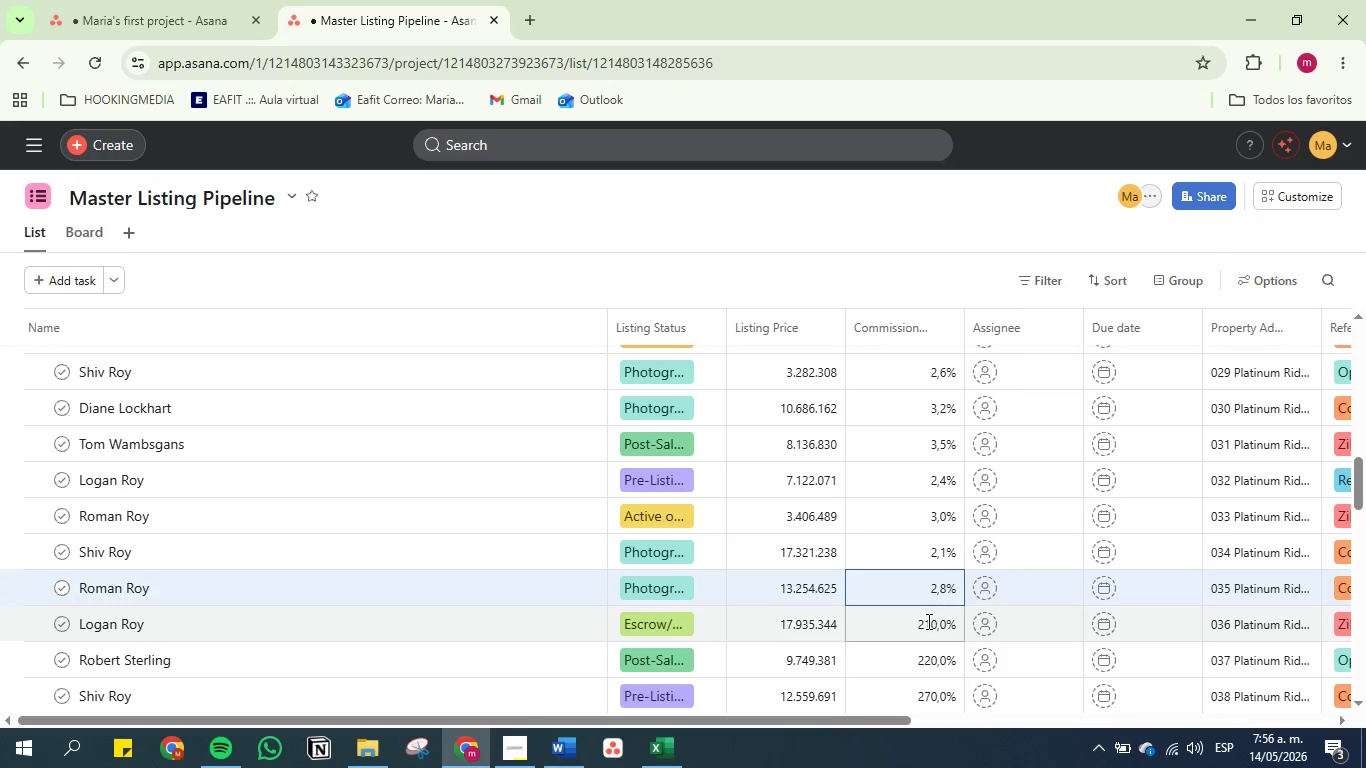 
double_click([927, 621])
 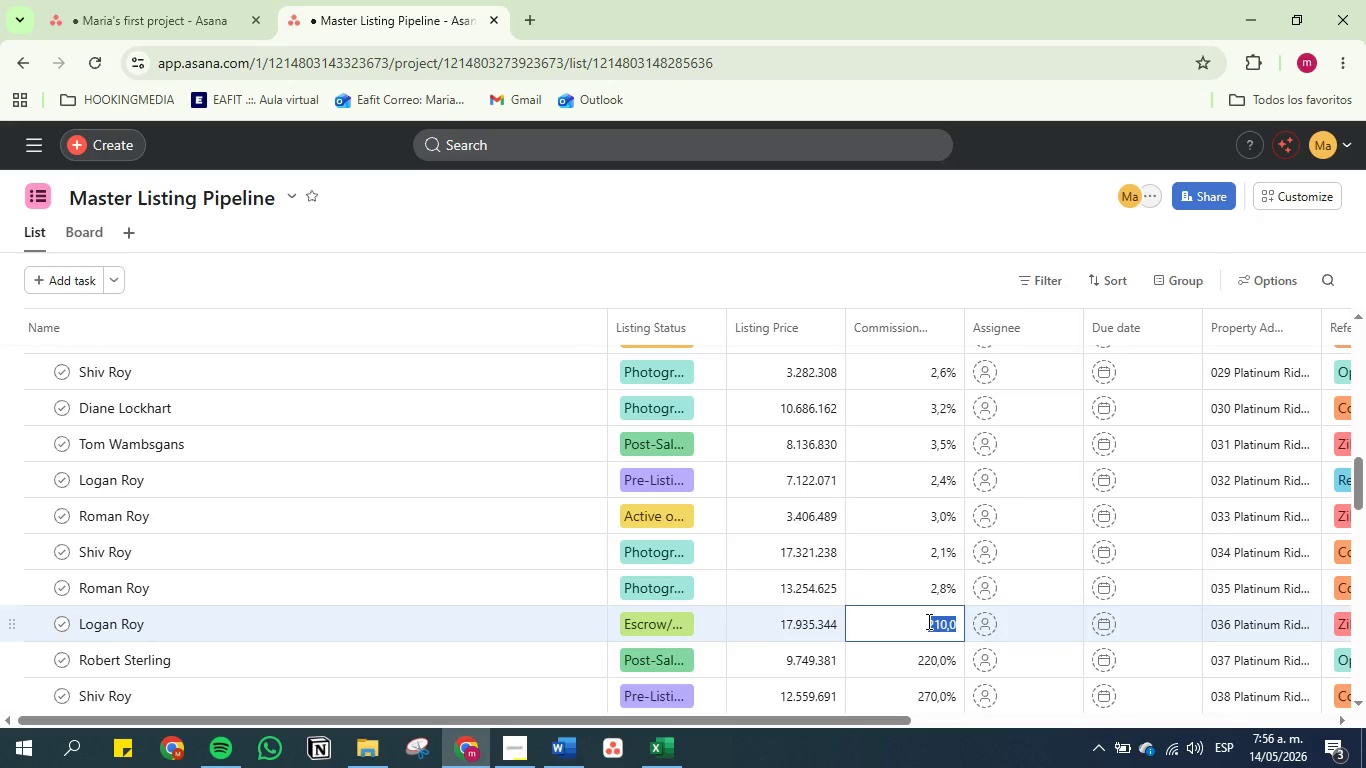 
key(2)
 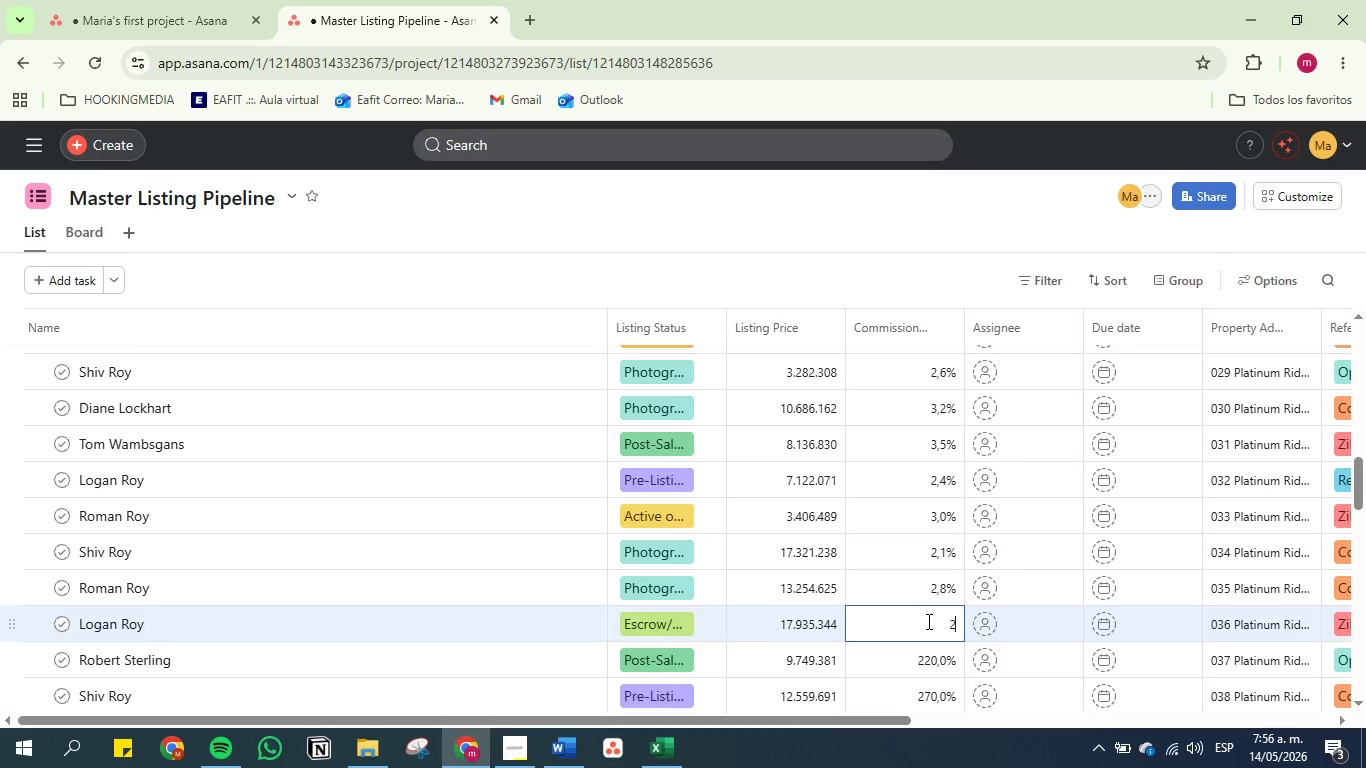 
key(Period)
 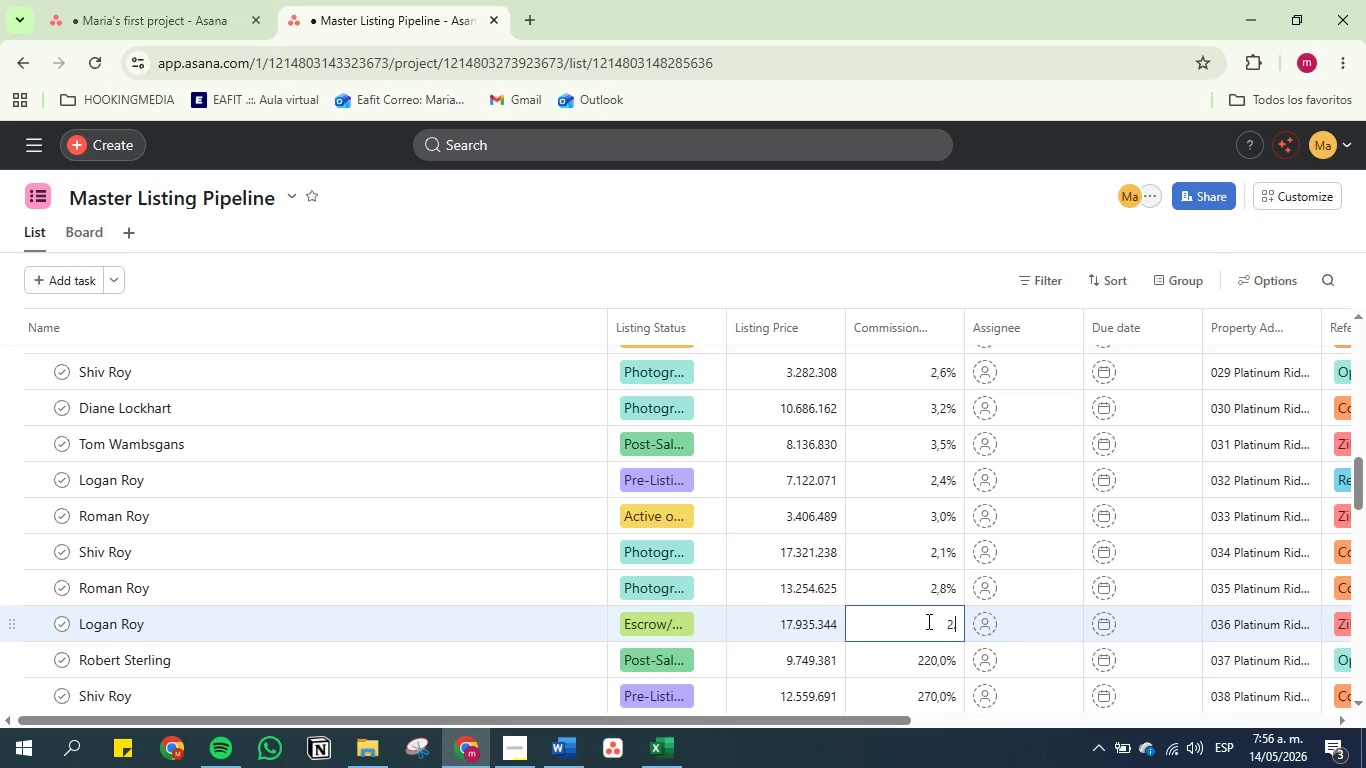 
key(1)
 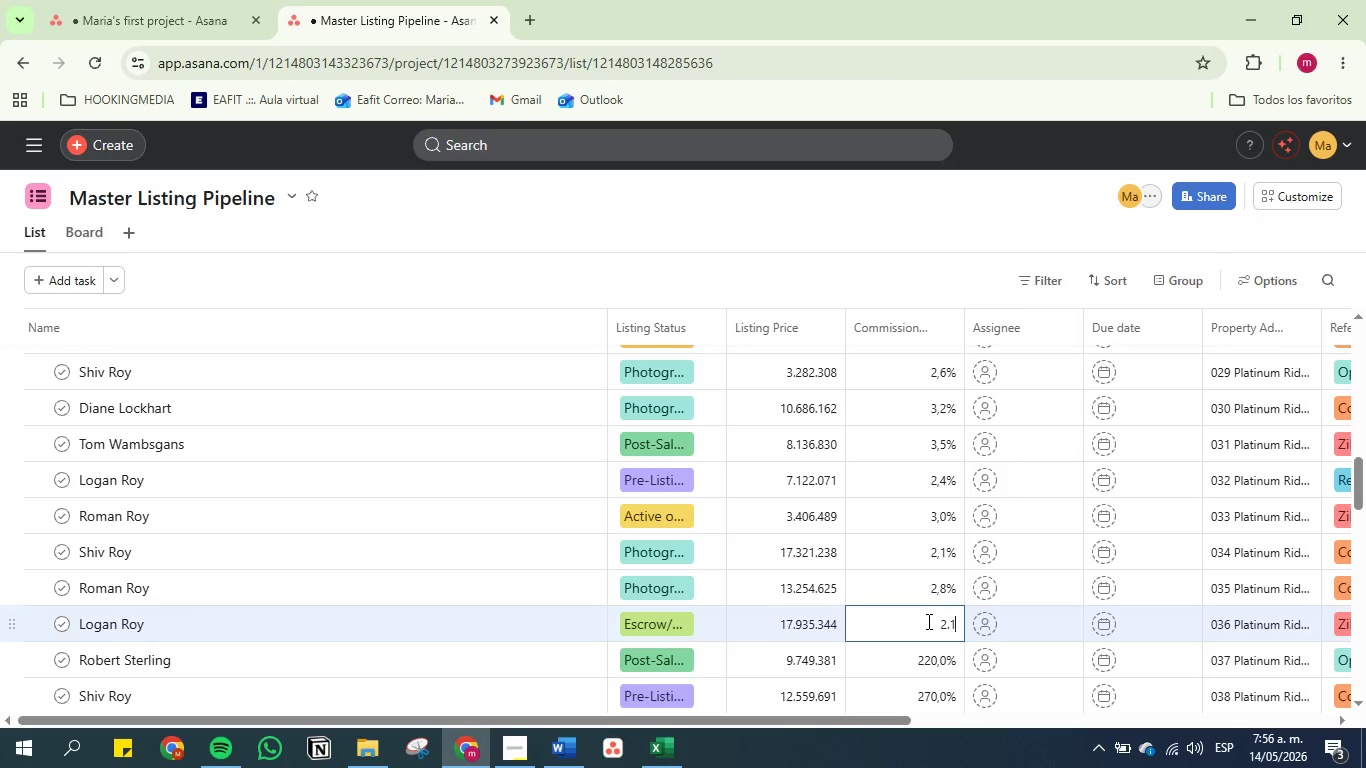 
key(Enter)
 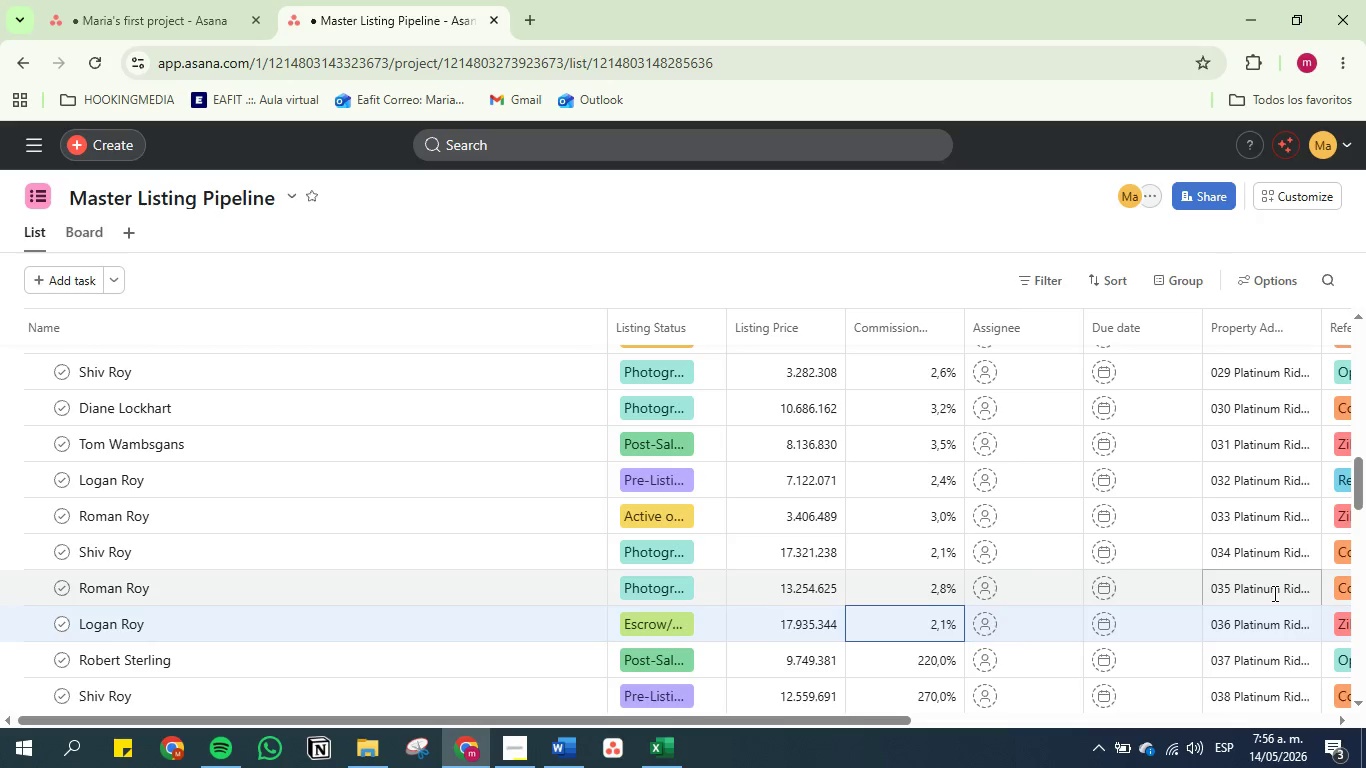 
scroll: coordinate [755, 448], scroll_direction: down, amount: 4.0
 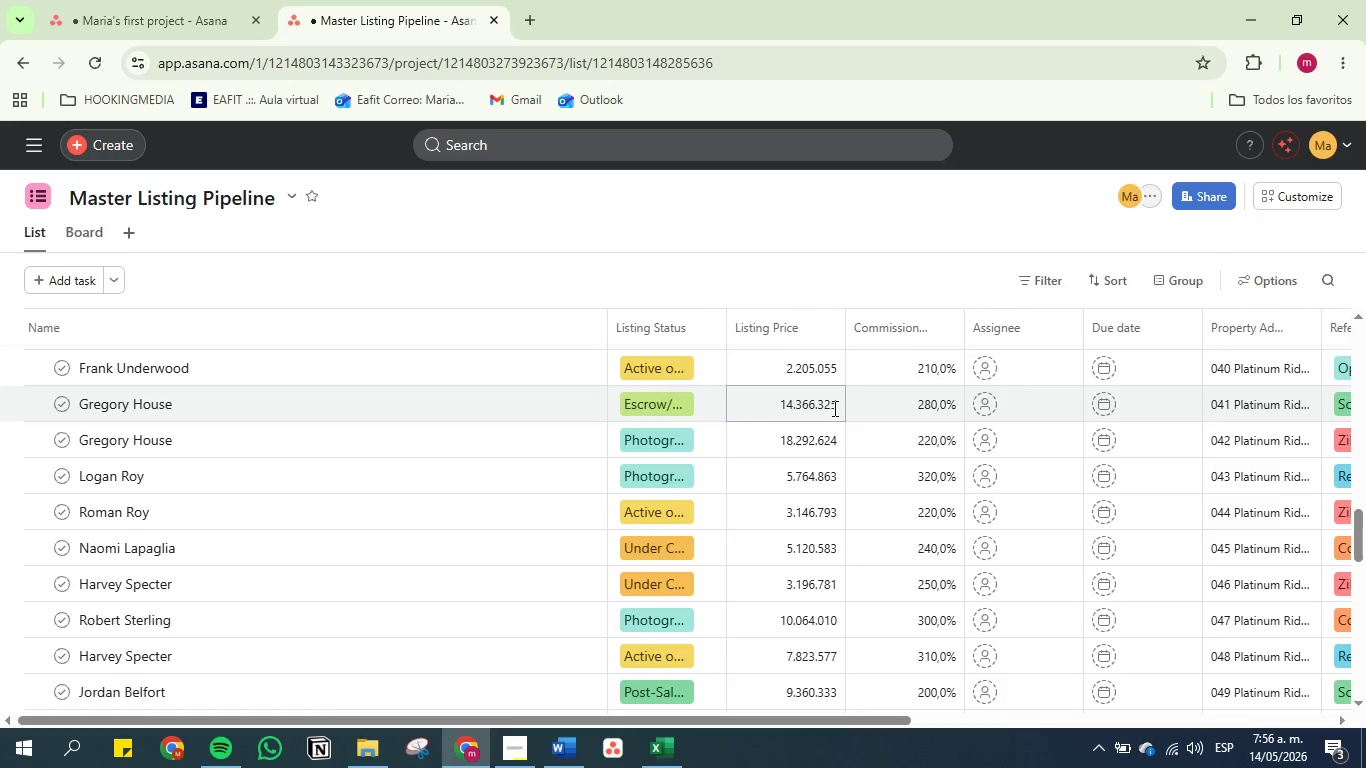 
scroll: coordinate [833, 408], scroll_direction: up, amount: 2.0
 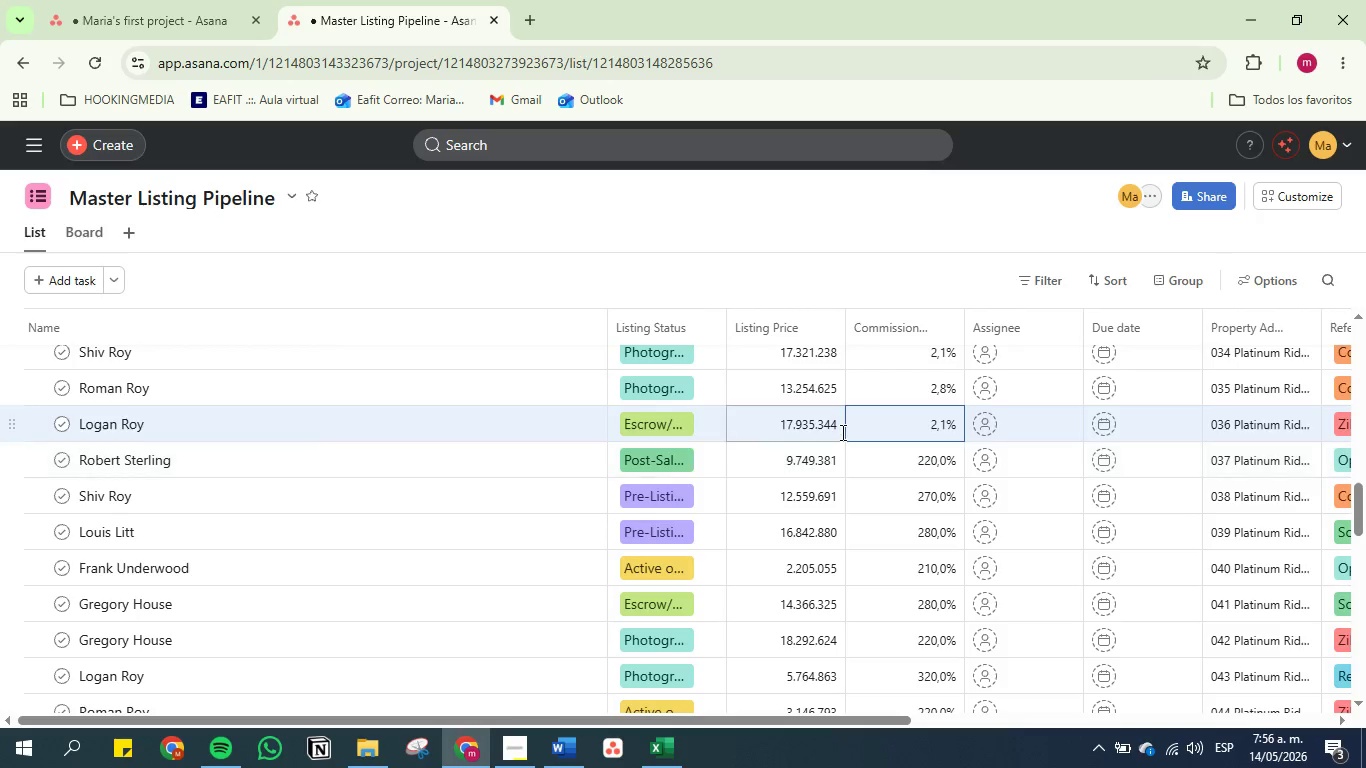 
scroll: coordinate [841, 434], scroll_direction: down, amount: 1.0
 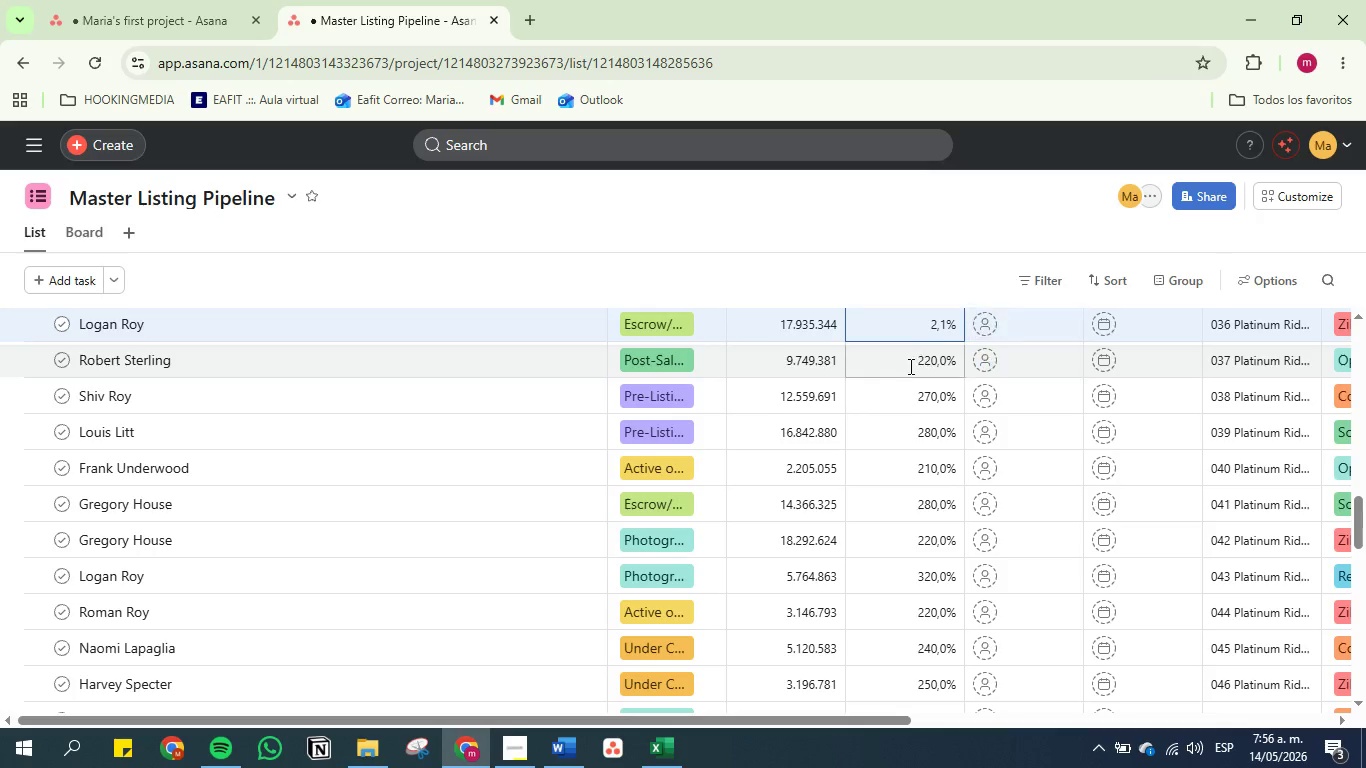 
double_click([909, 367])
 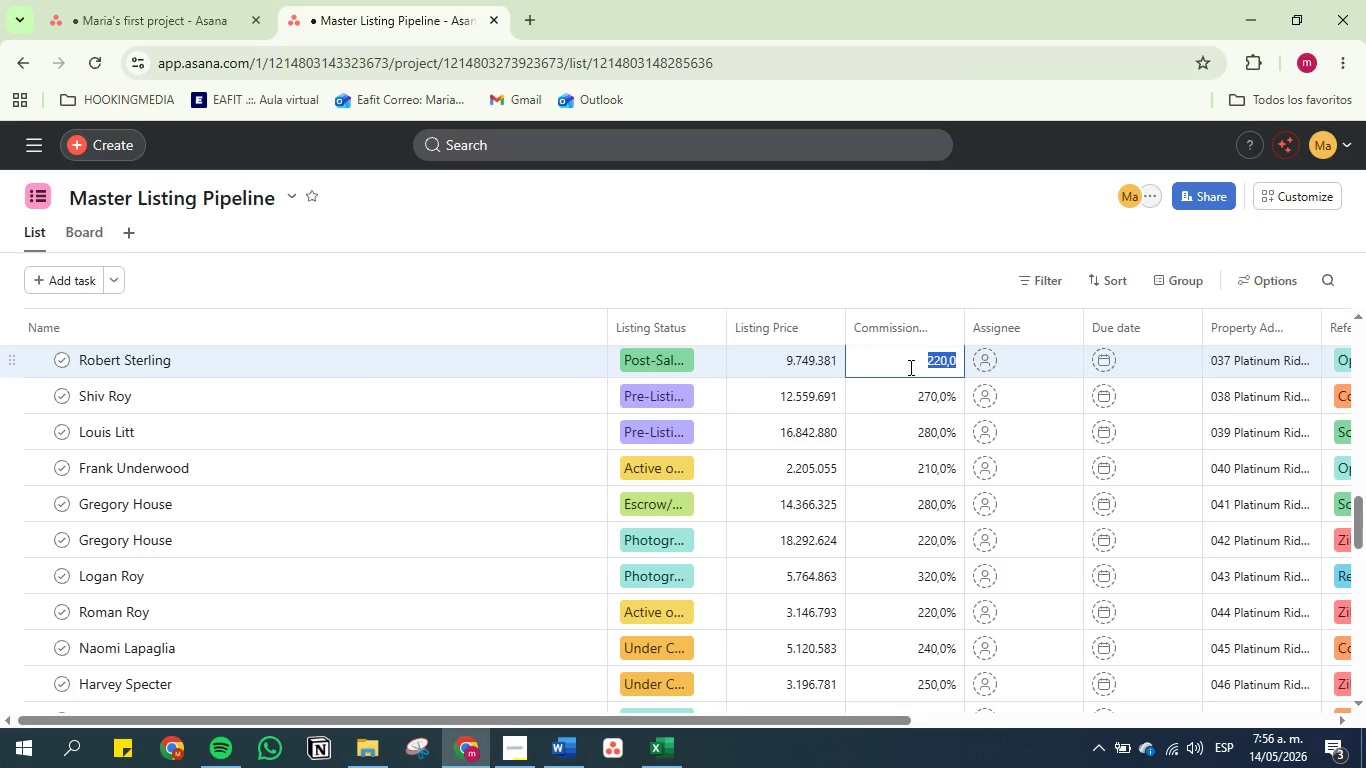 
triple_click([909, 367])
 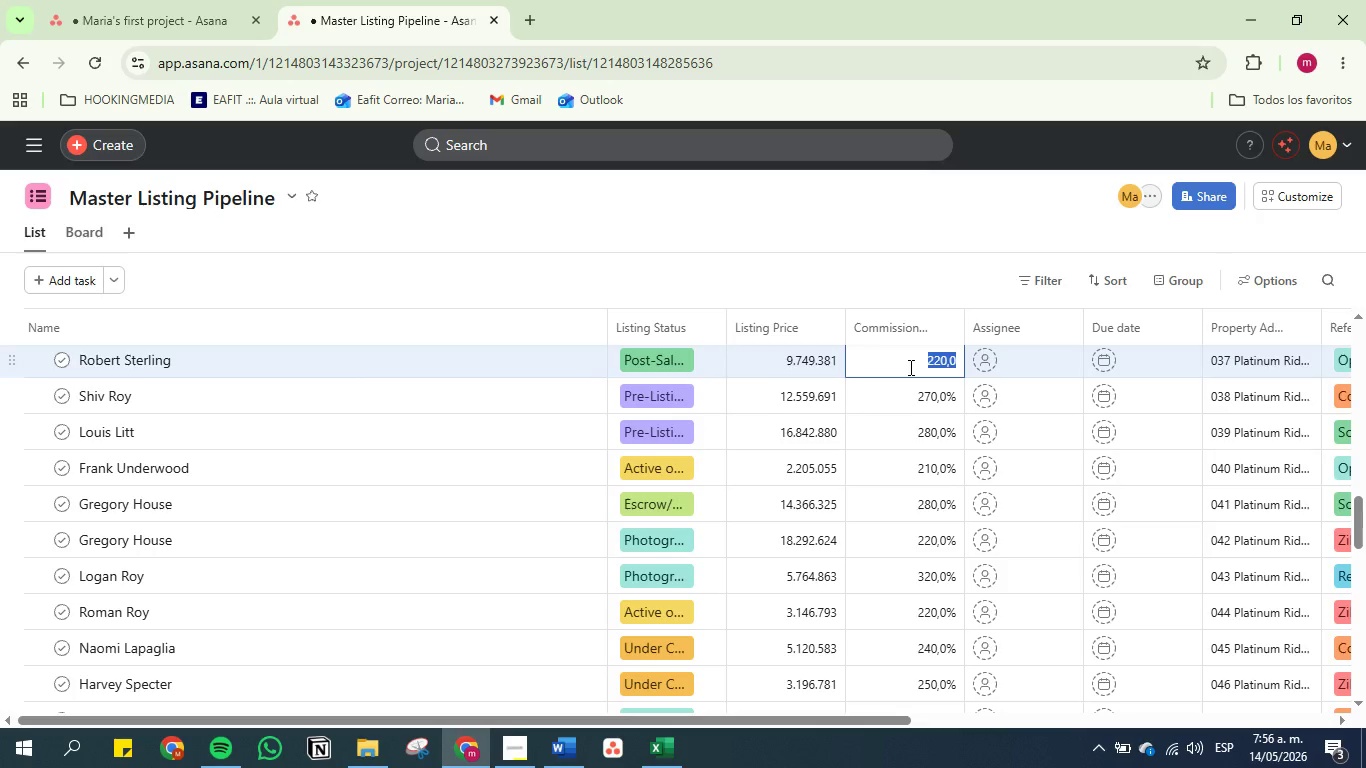 
key(2)
 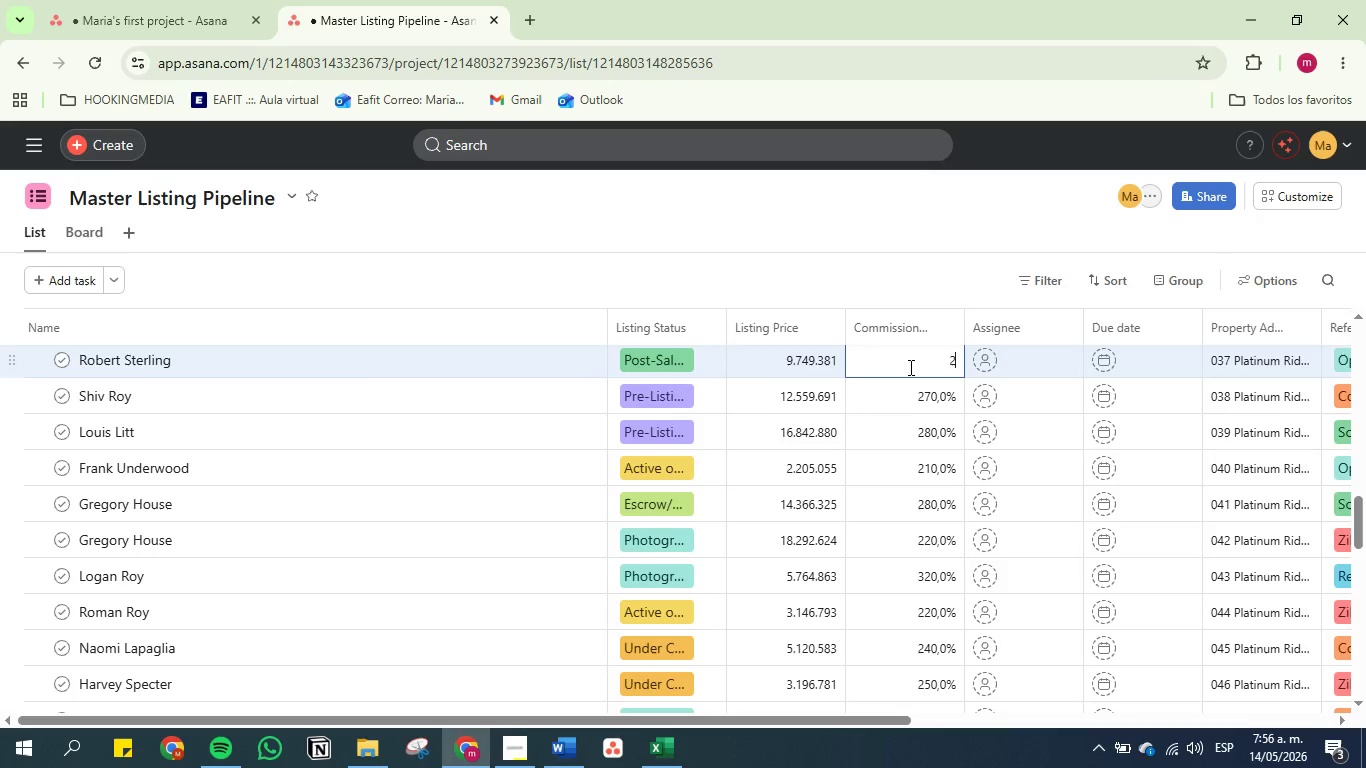 
key(Period)
 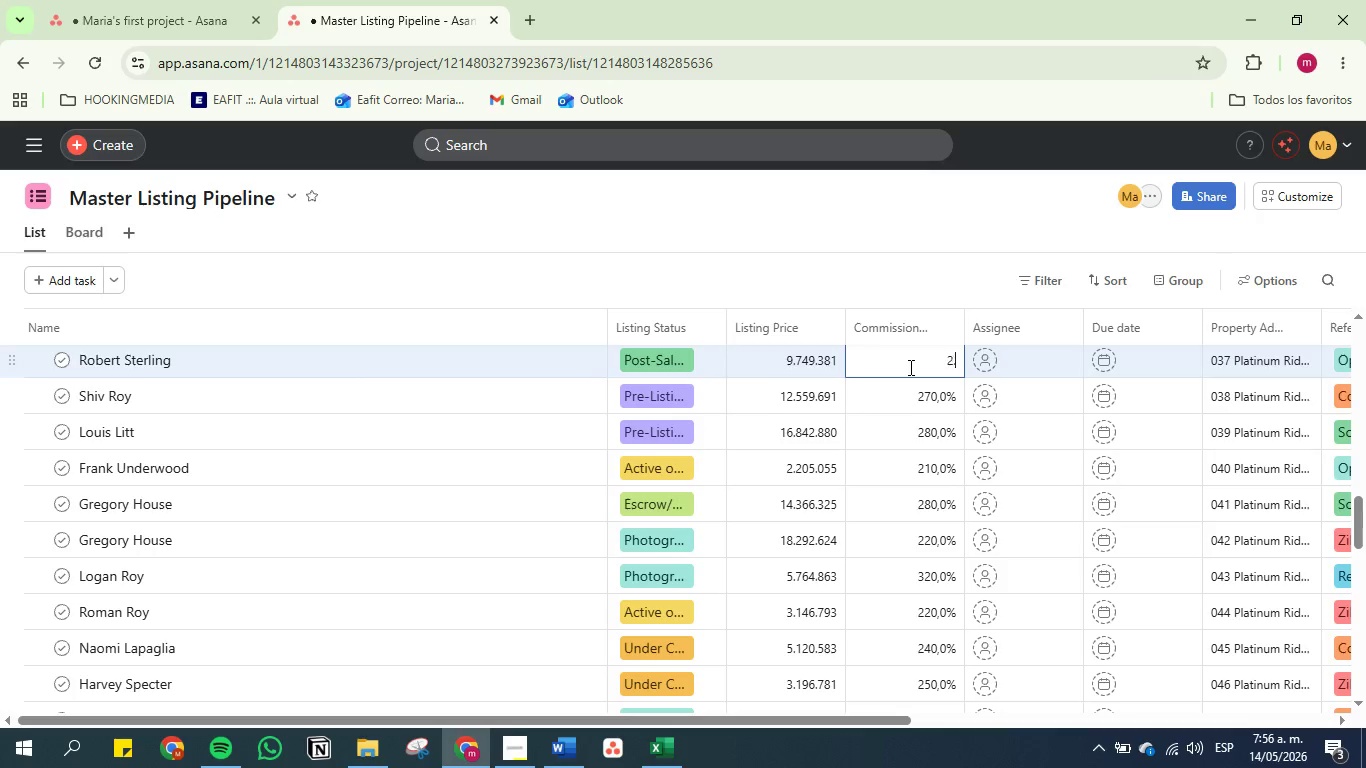 
key(2)
 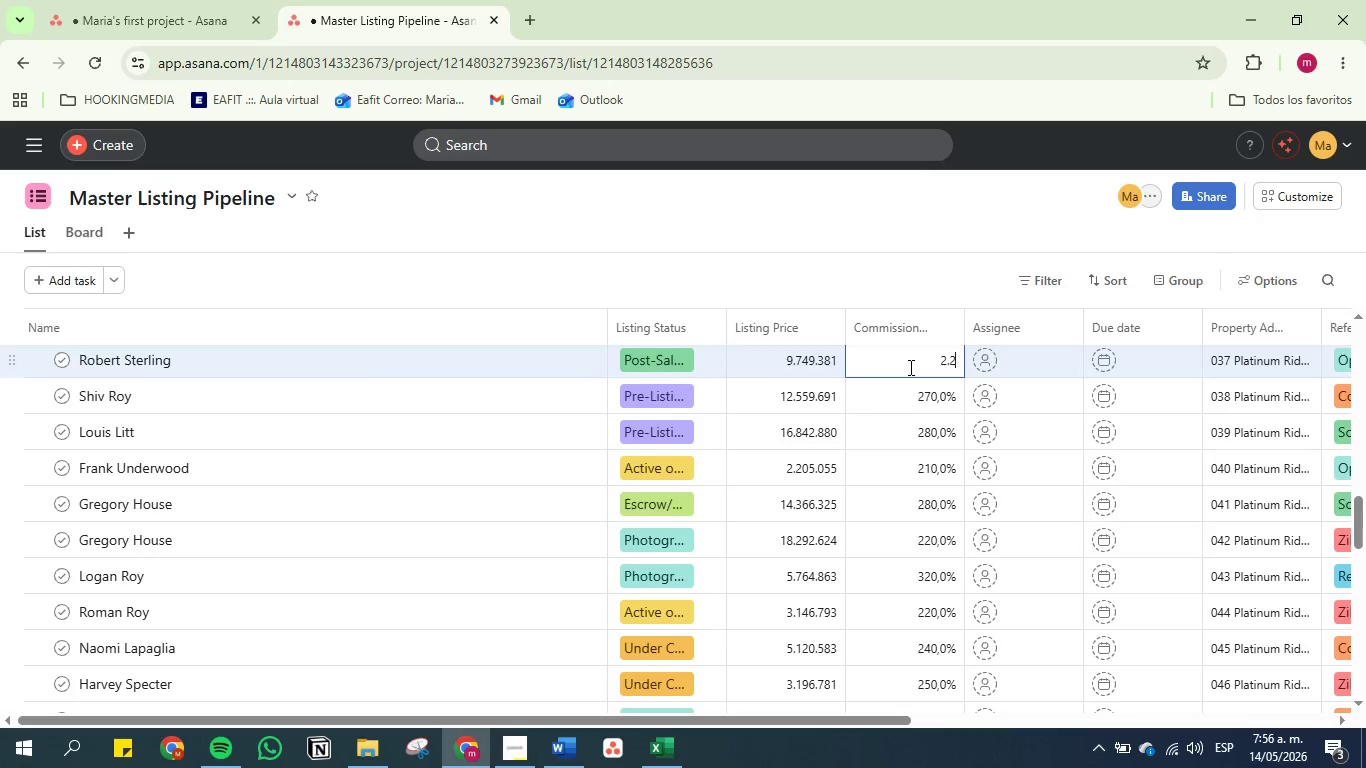 
key(Enter)
 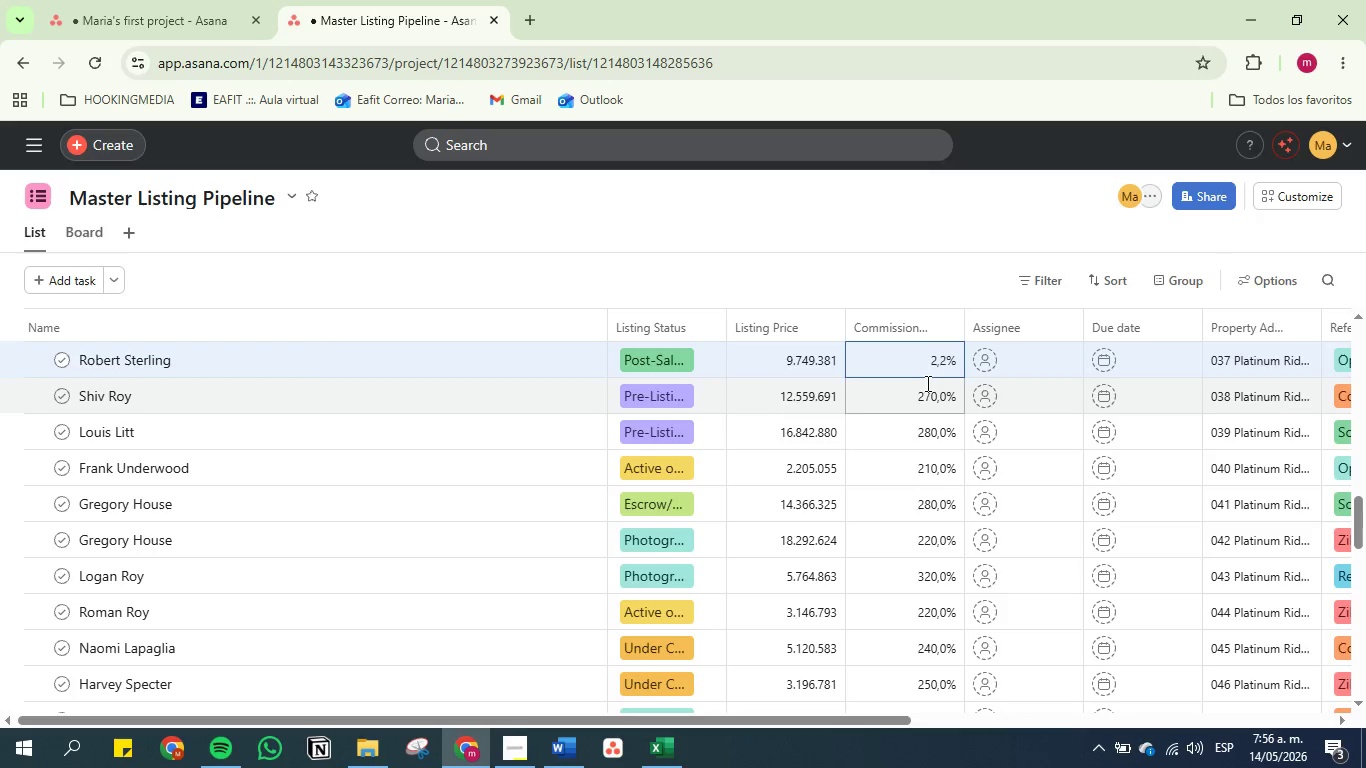 
double_click([922, 390])
 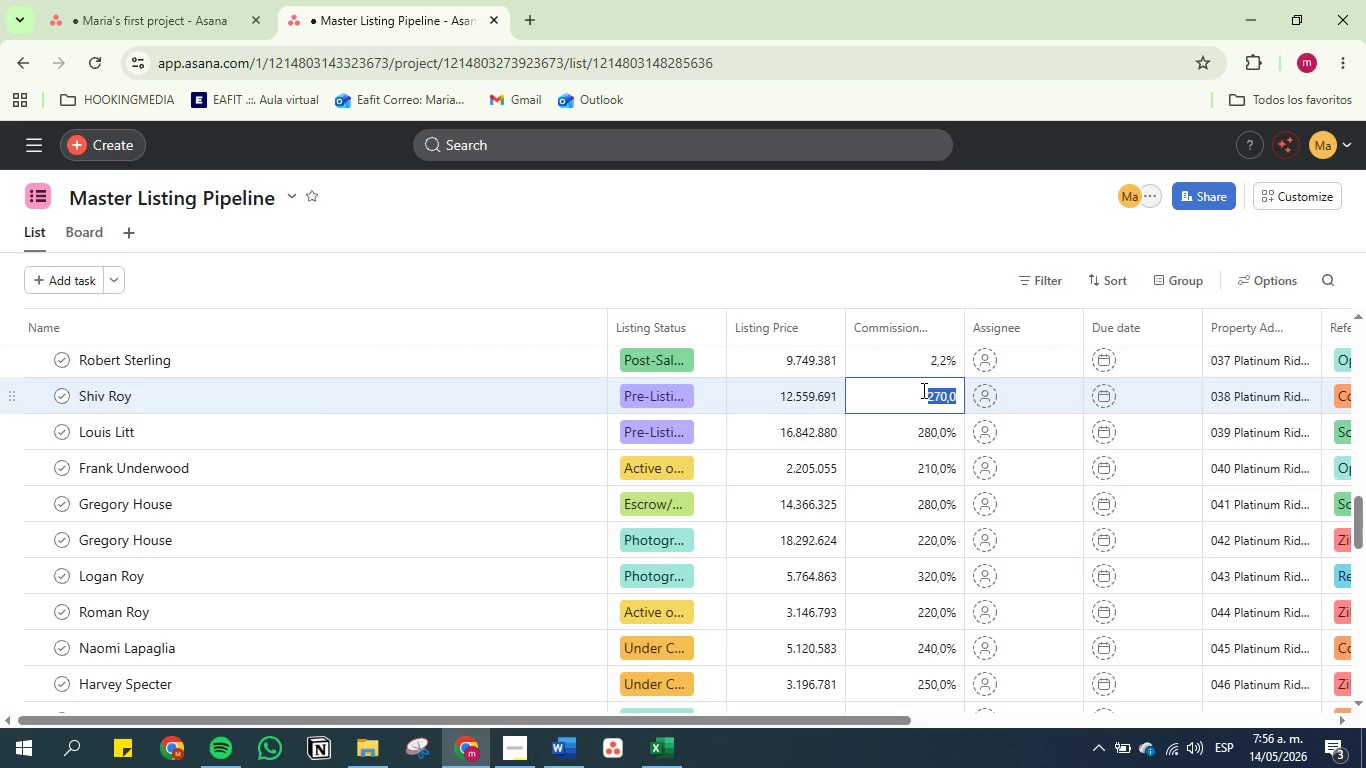 
key(2)
 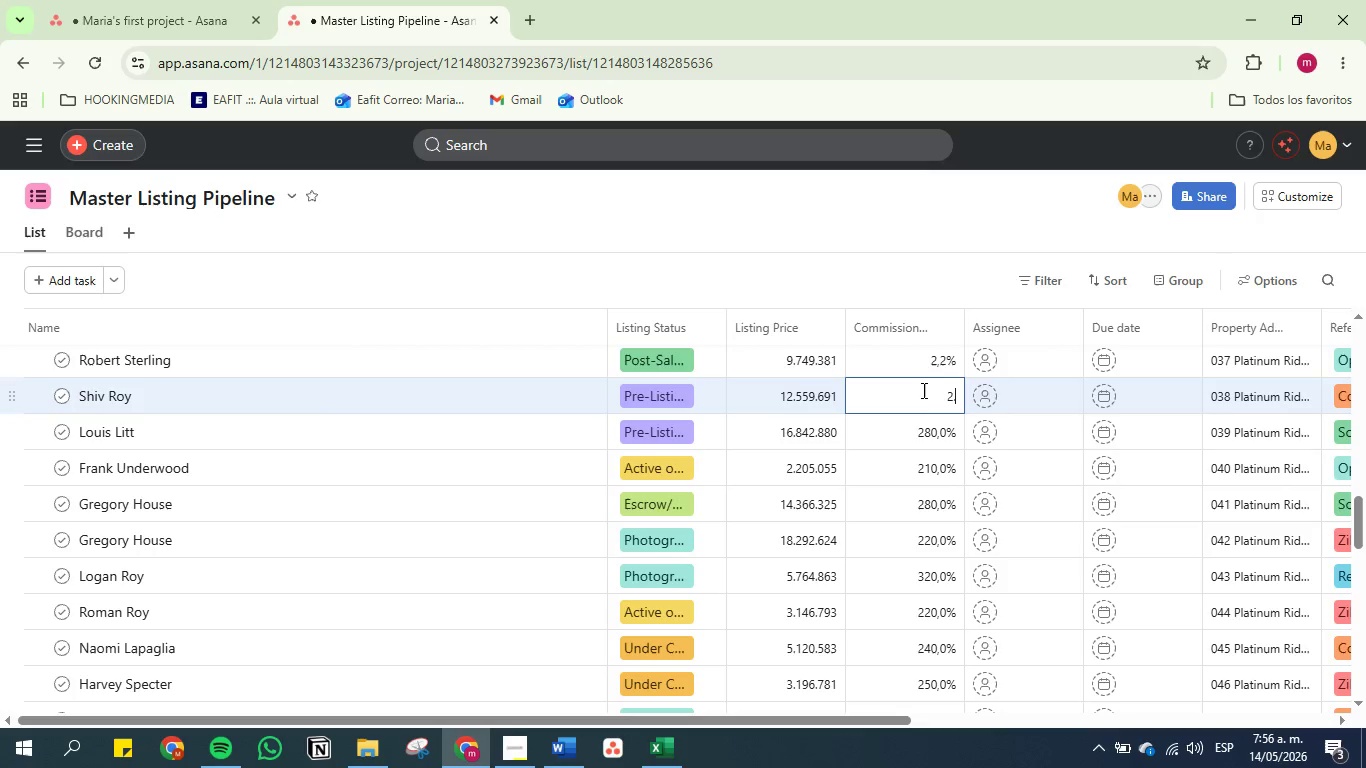 
key(Period)
 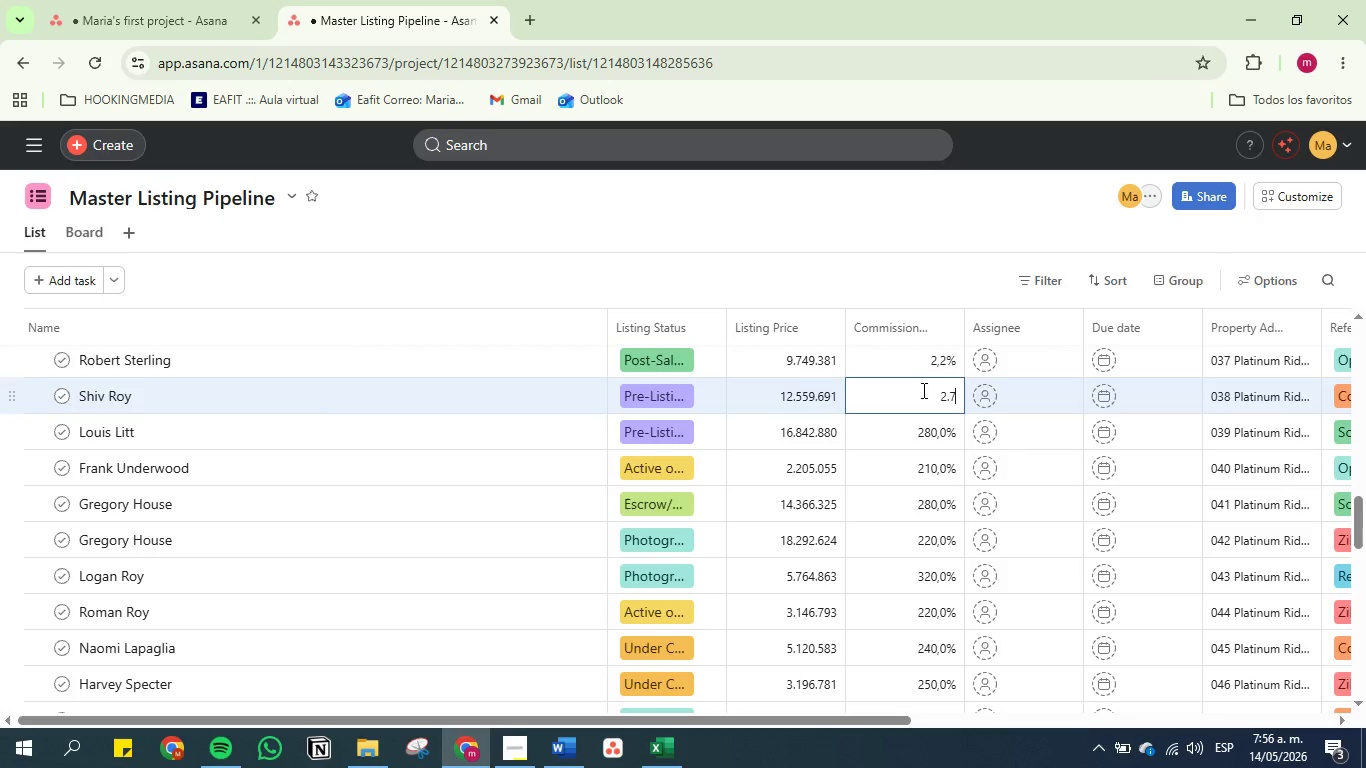 
key(7)
 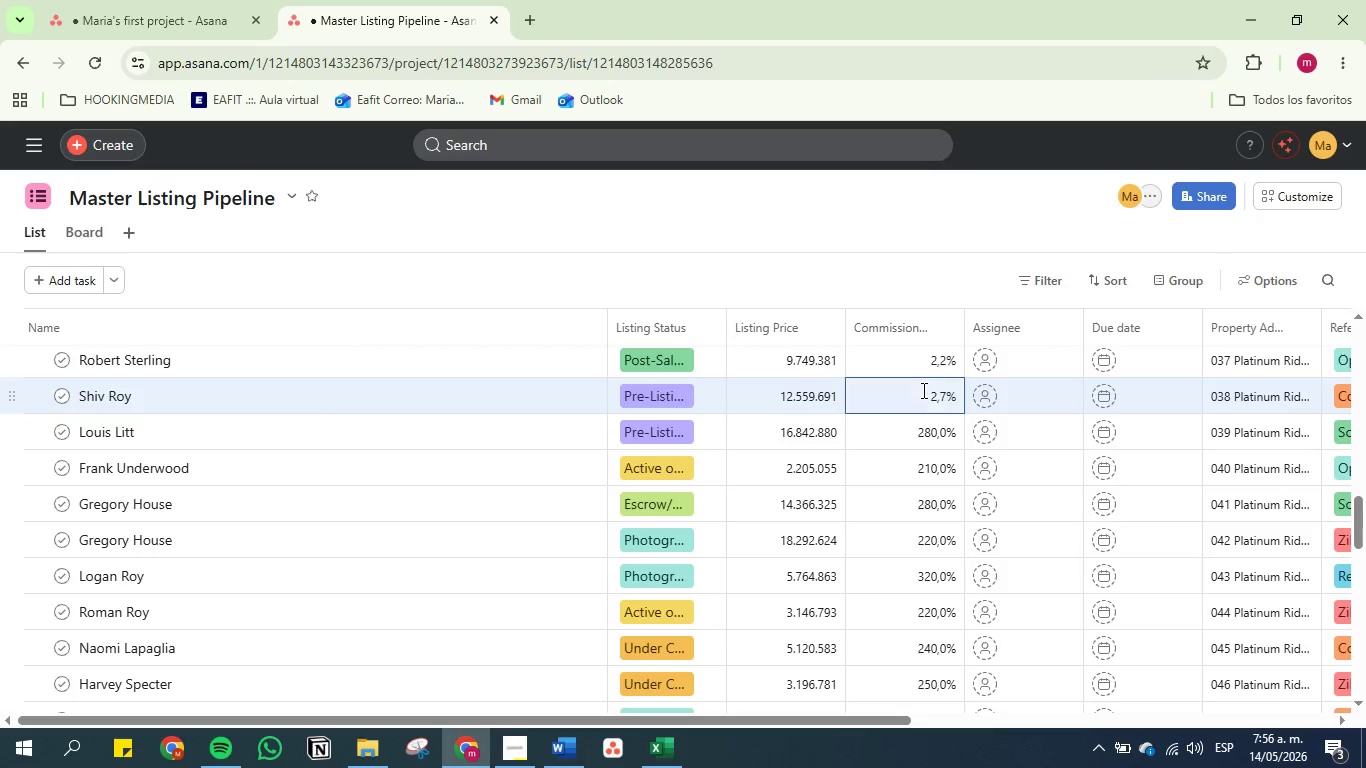 
key(Enter)
 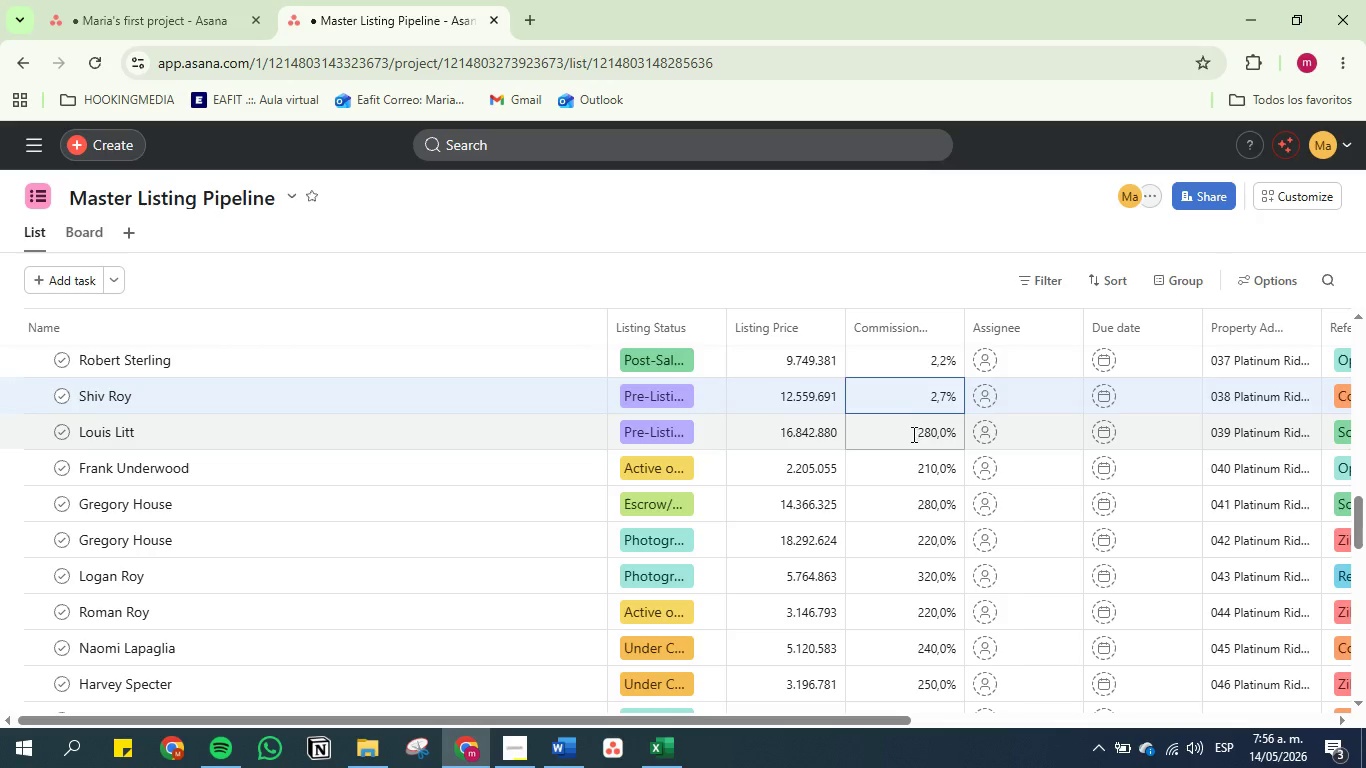 
double_click([912, 434])
 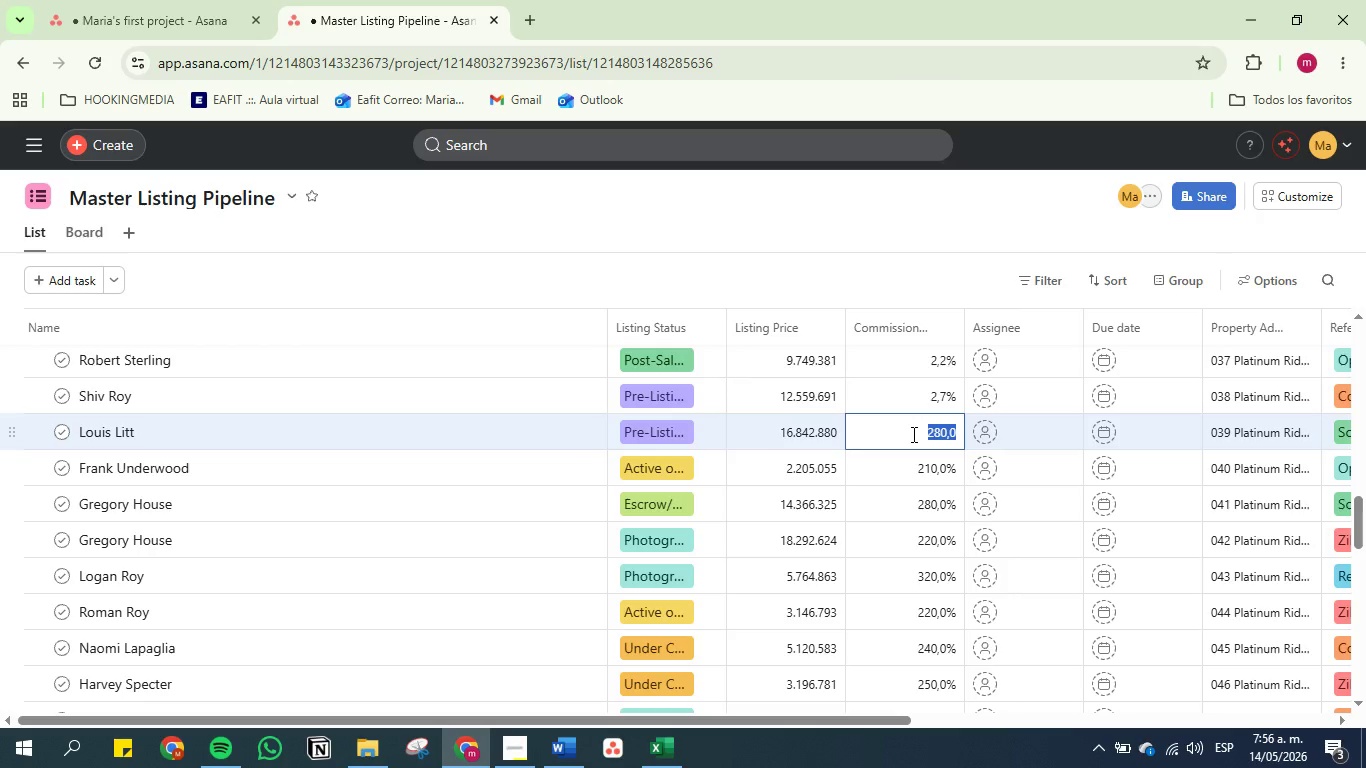 
key(2)
 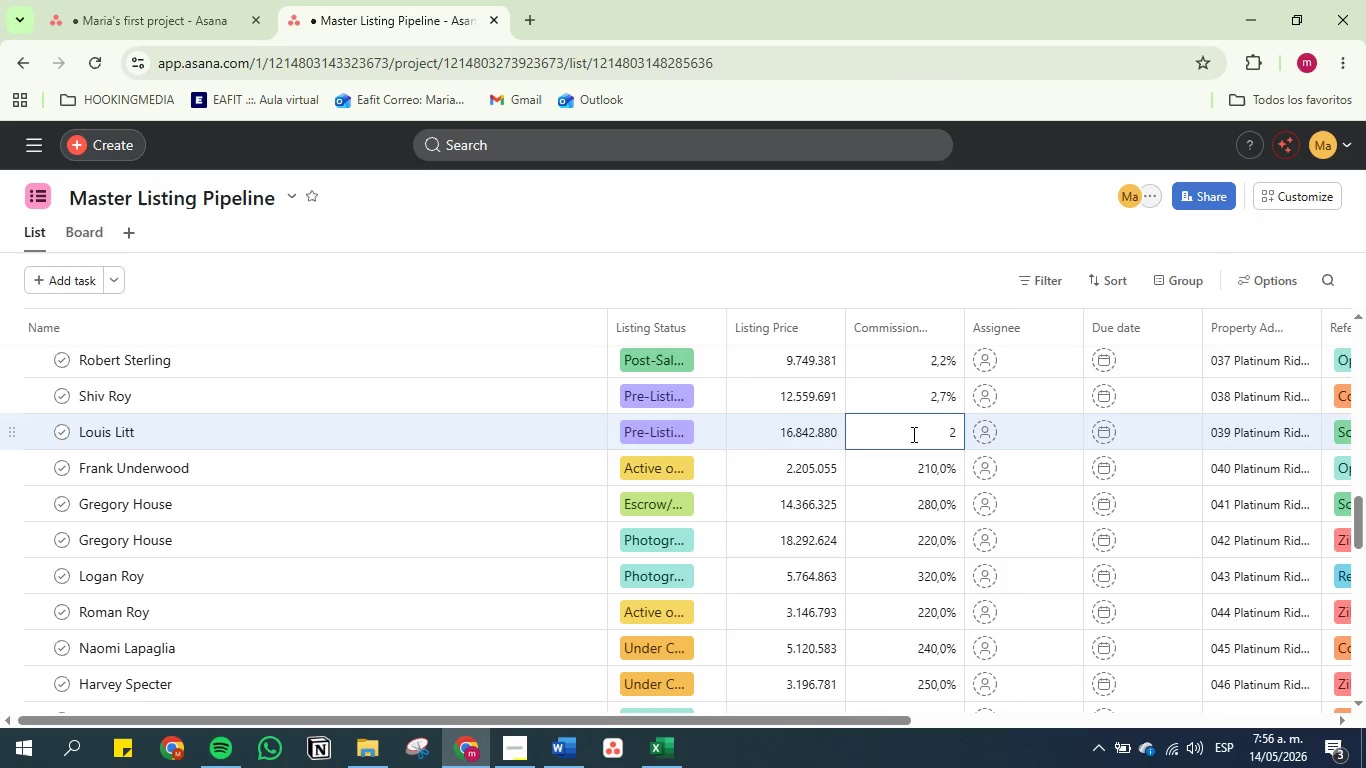 
key(Period)
 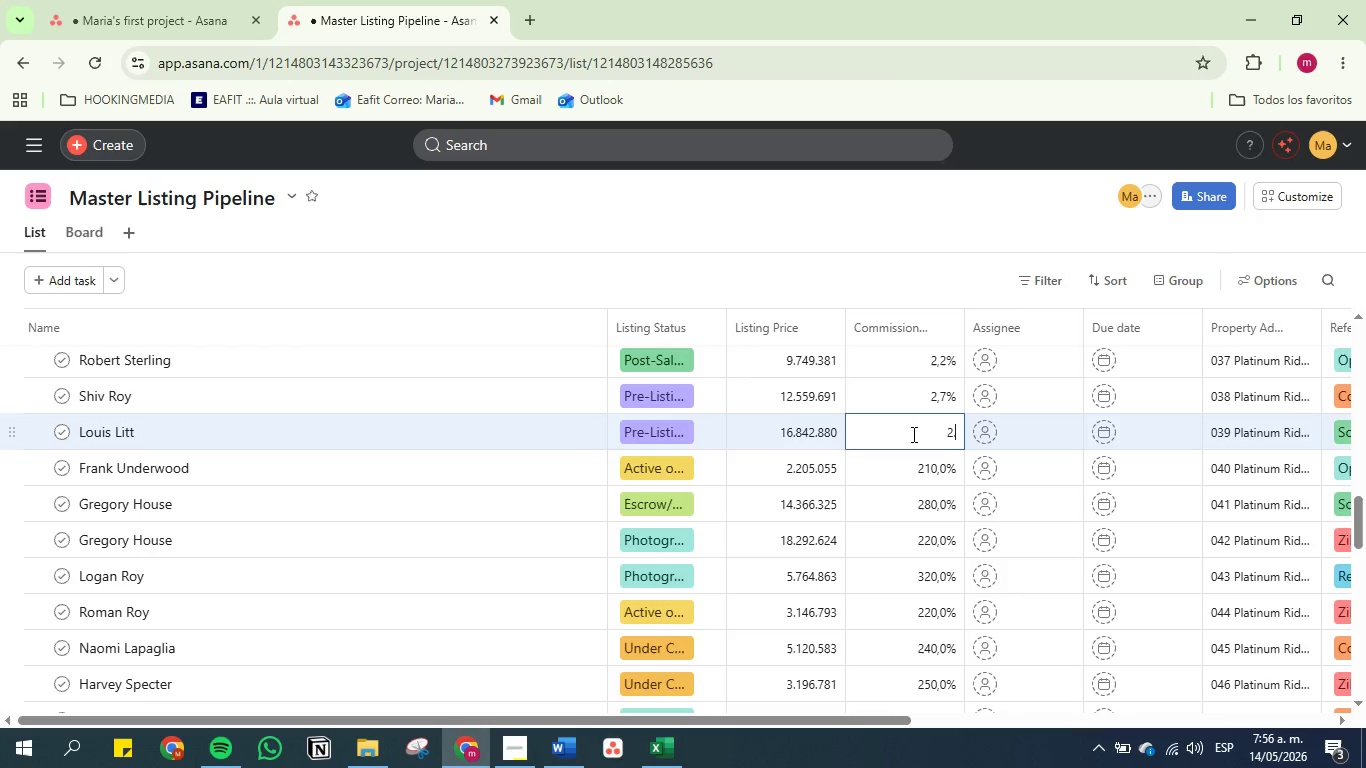 
key(8)
 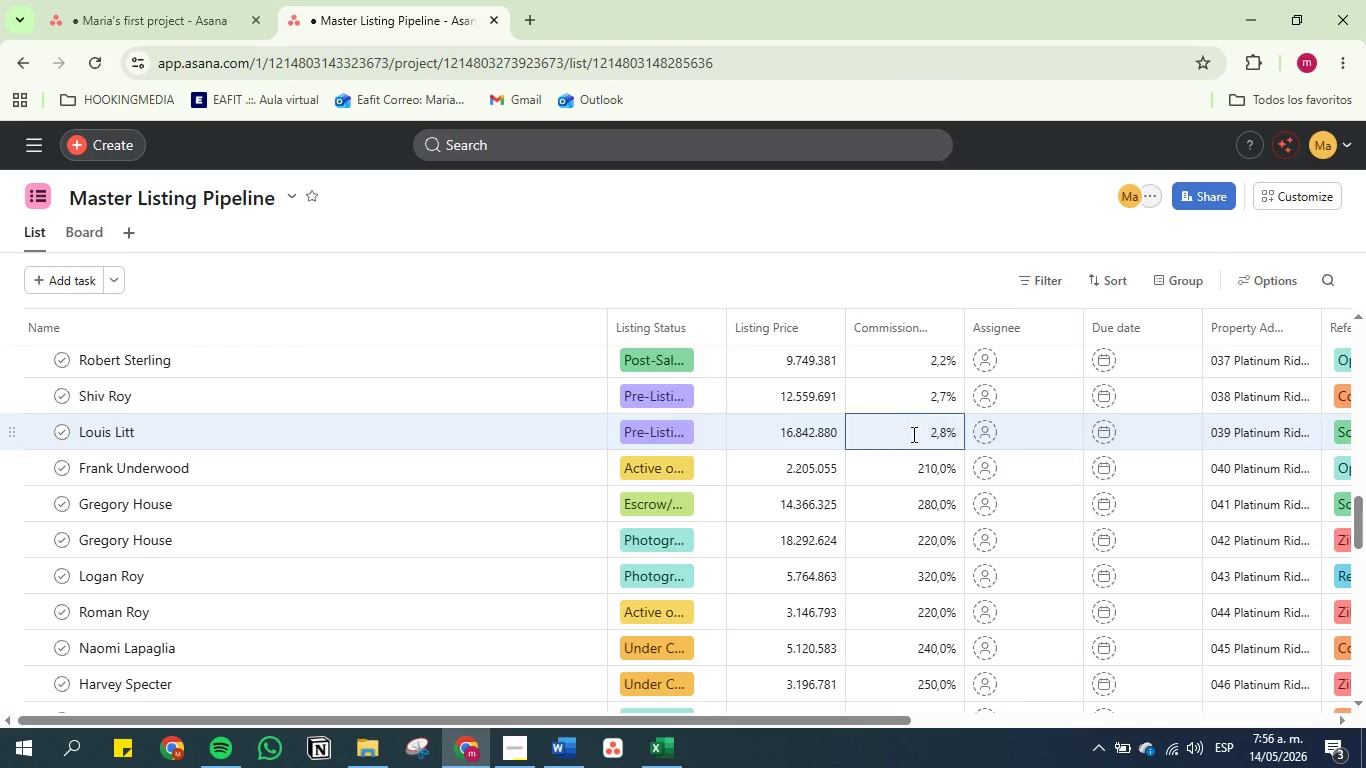 
key(Enter)
 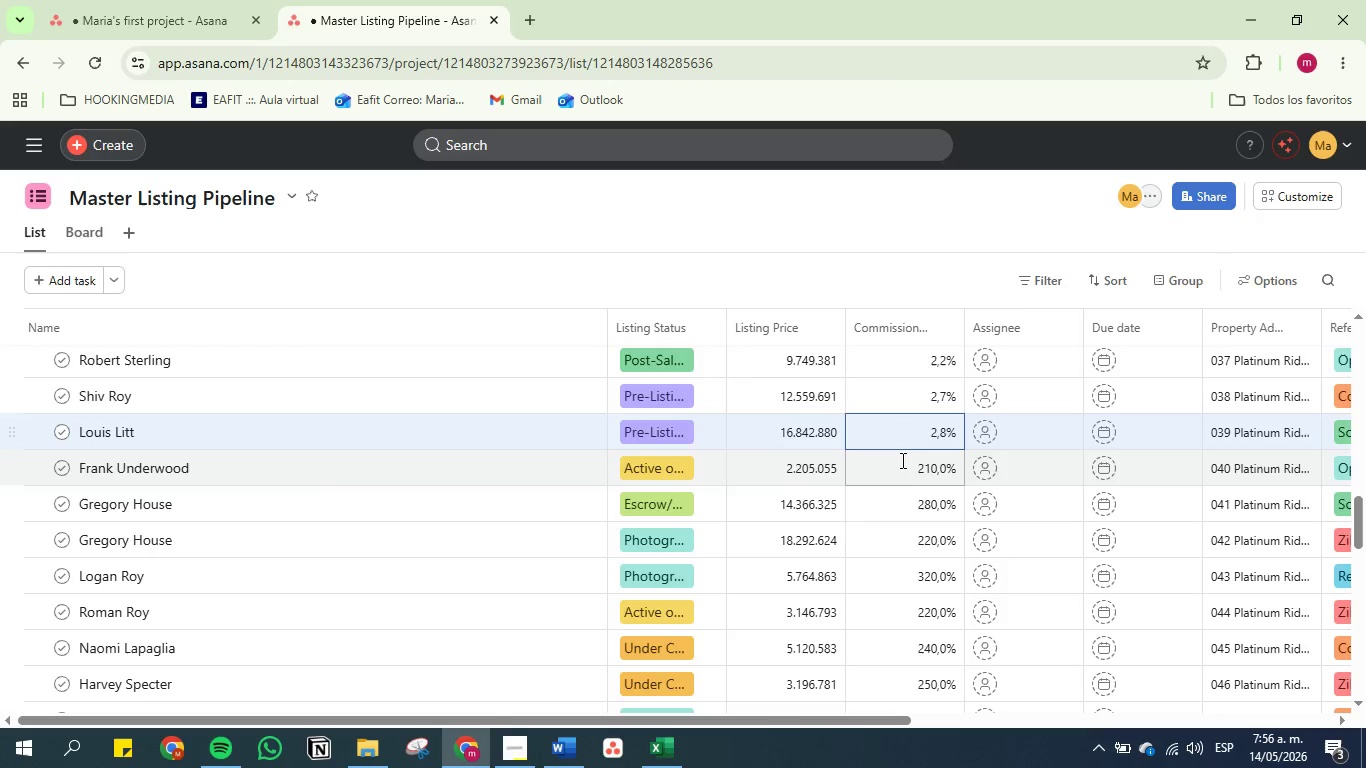 
double_click([910, 476])
 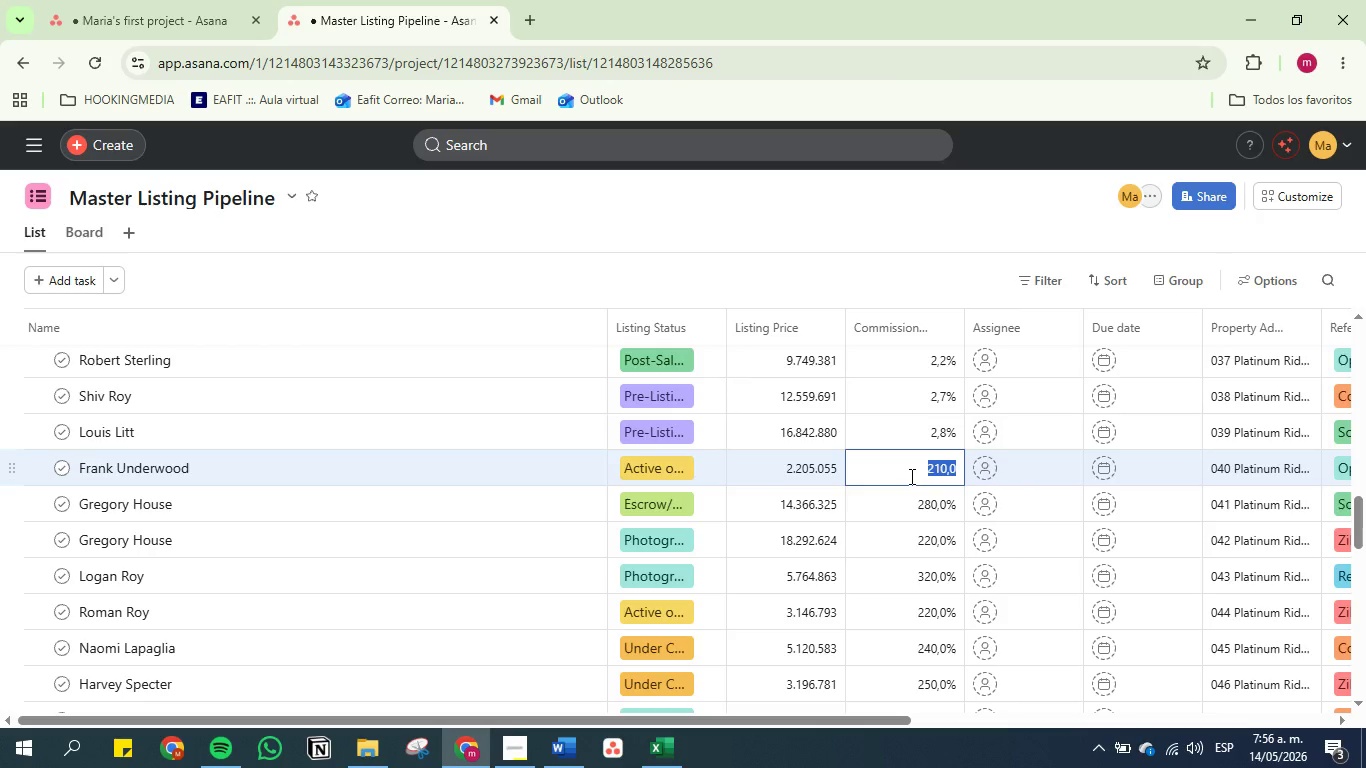 
key(2)
 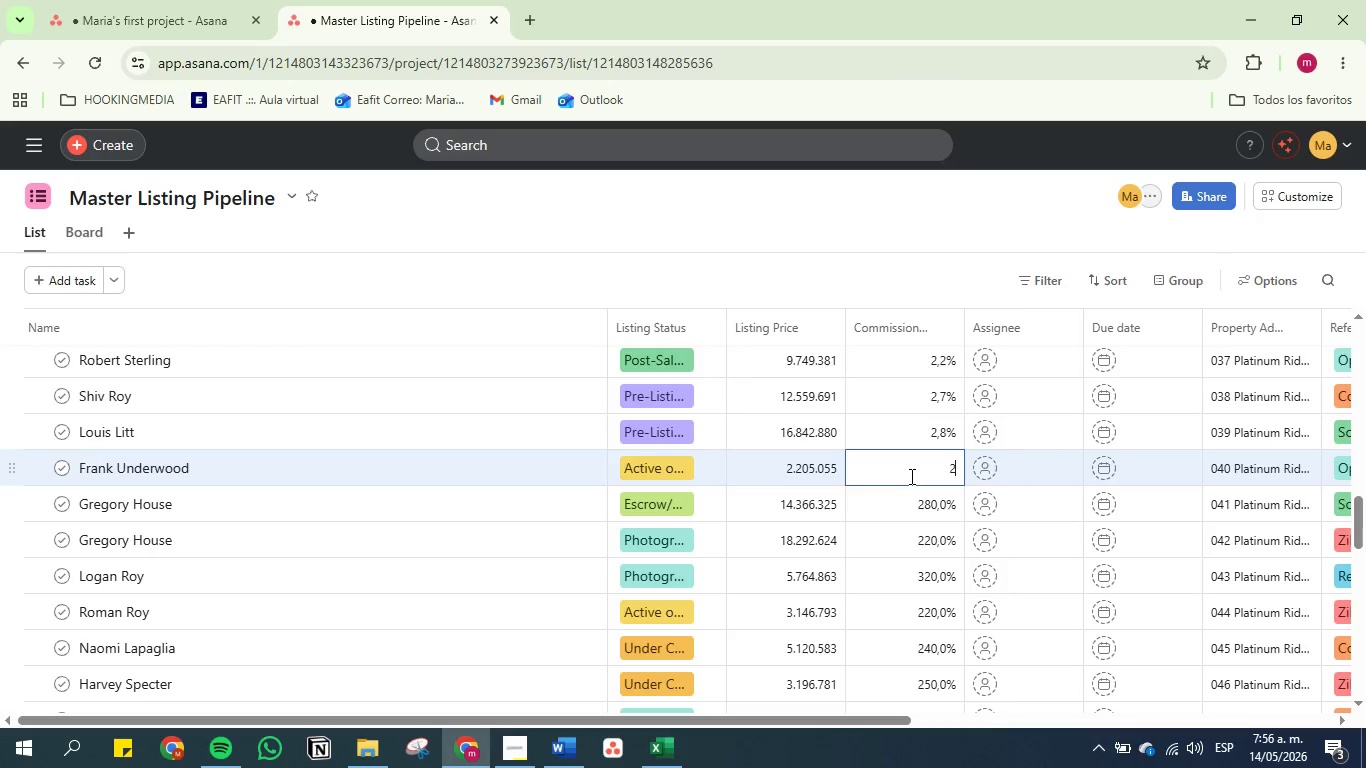 
key(Period)
 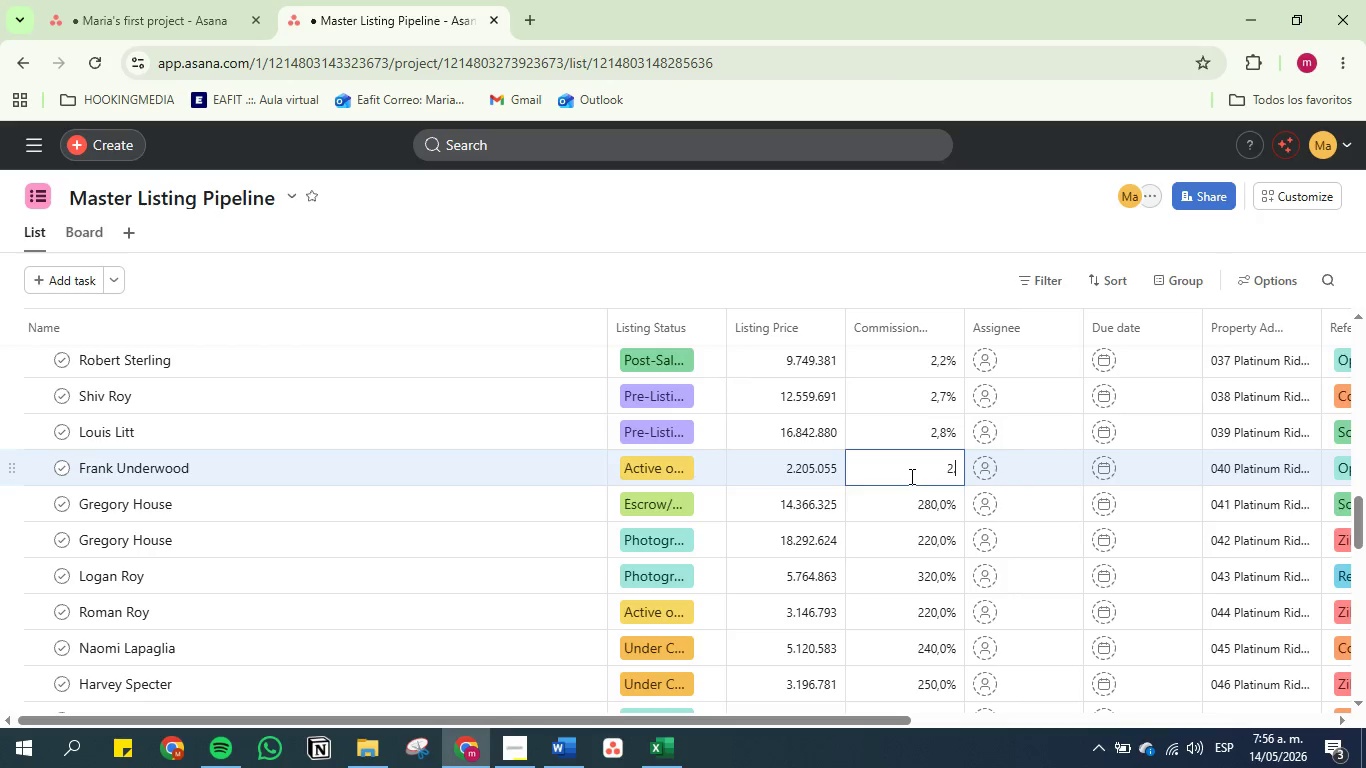 
key(1)
 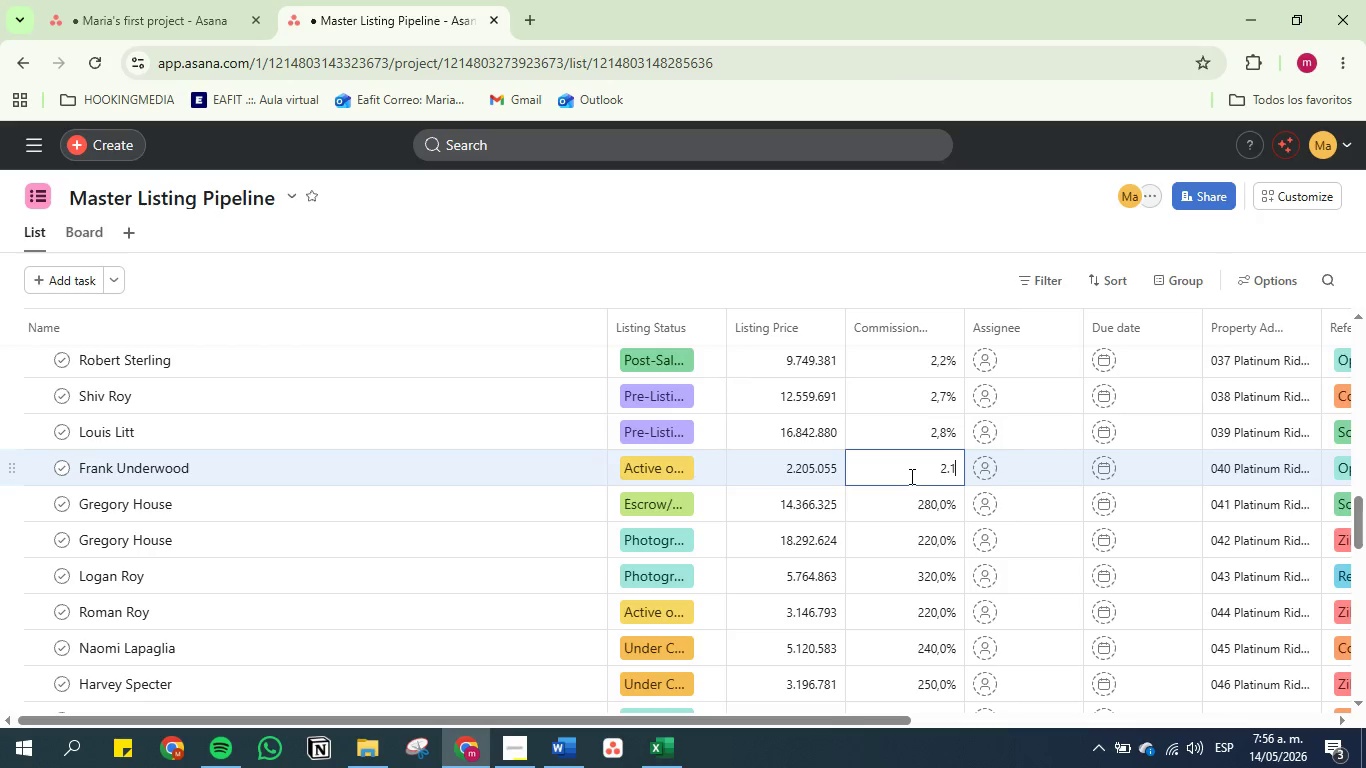 
key(Enter)
 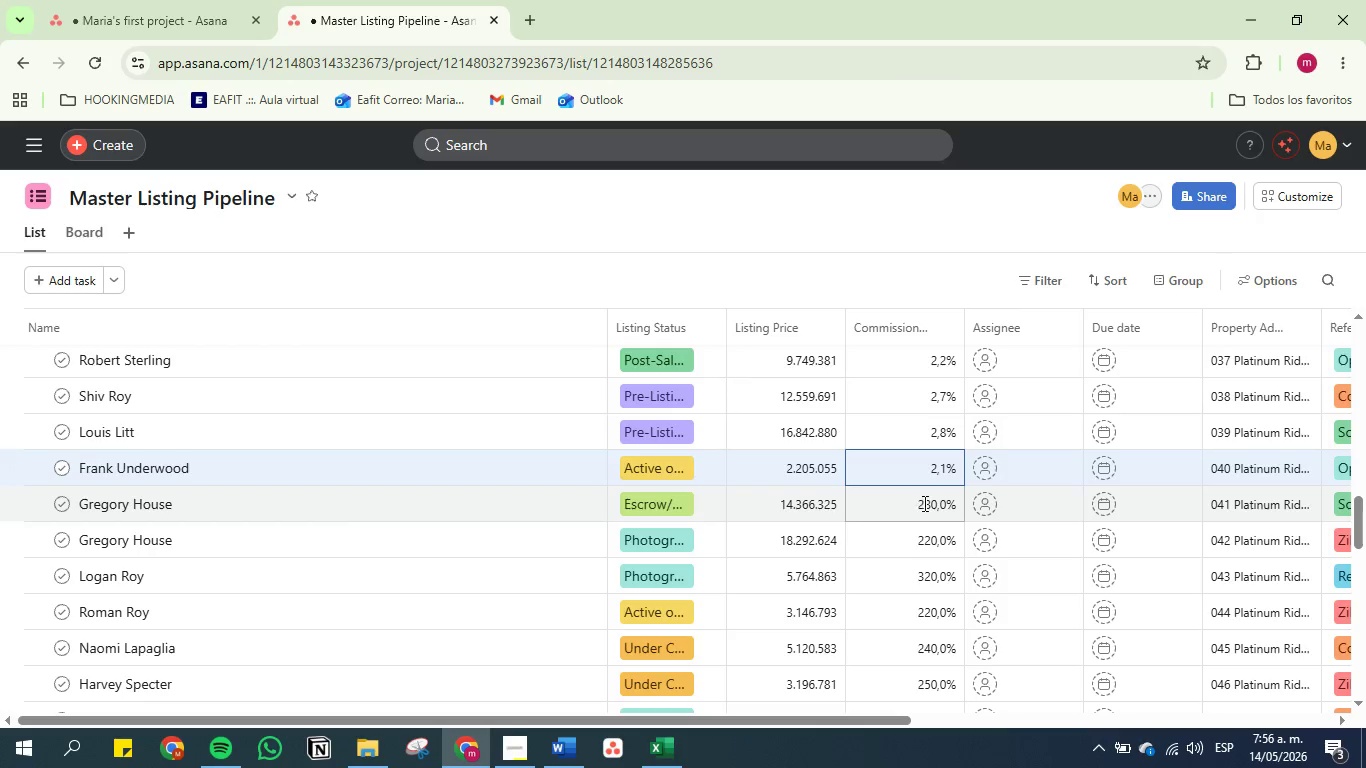 
double_click([923, 503])
 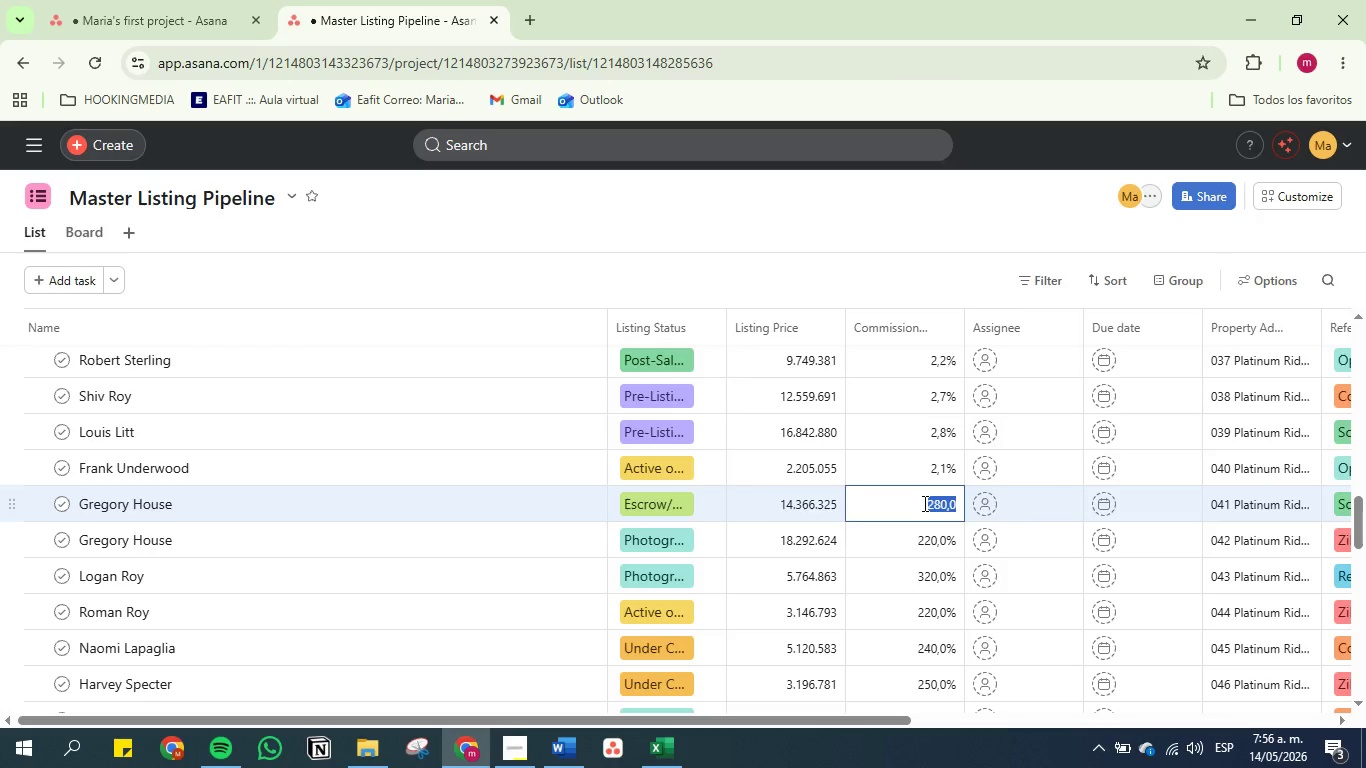 
key(2)
 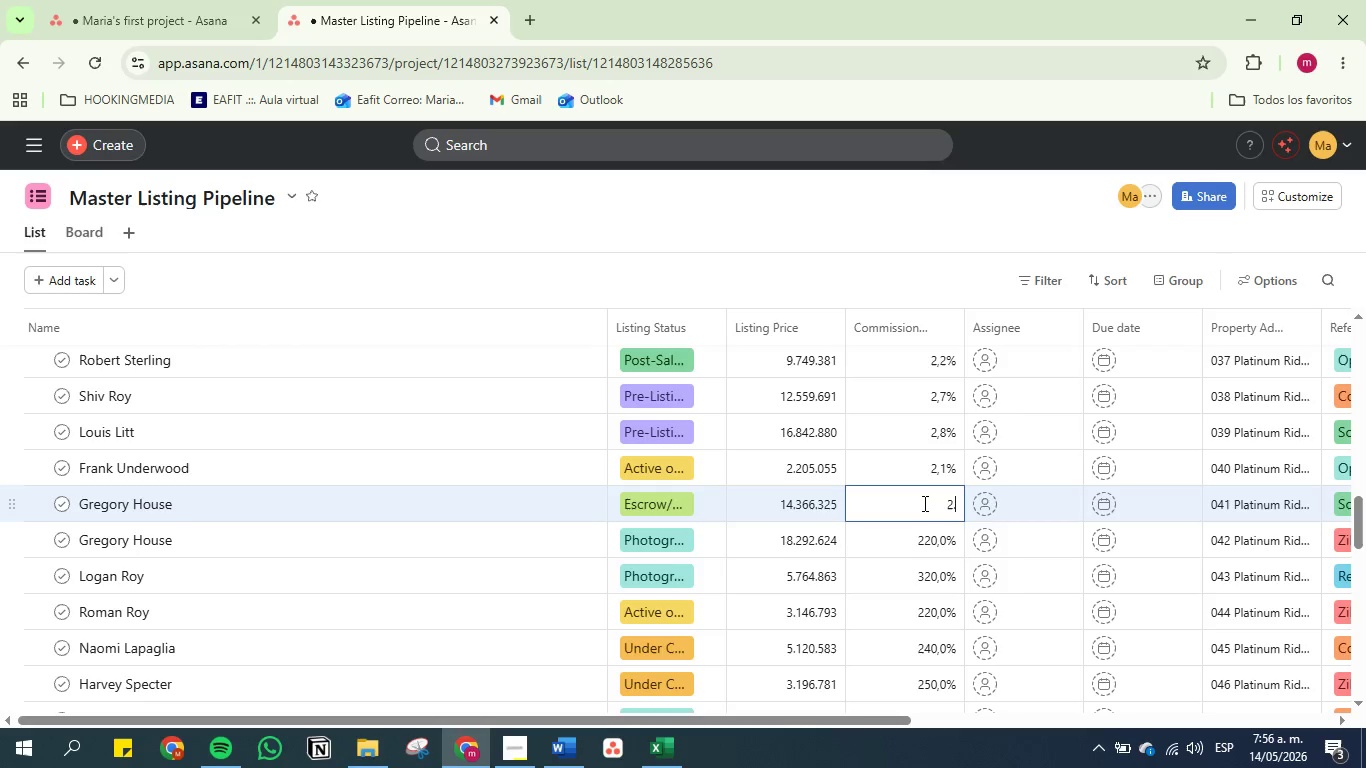 
key(Period)
 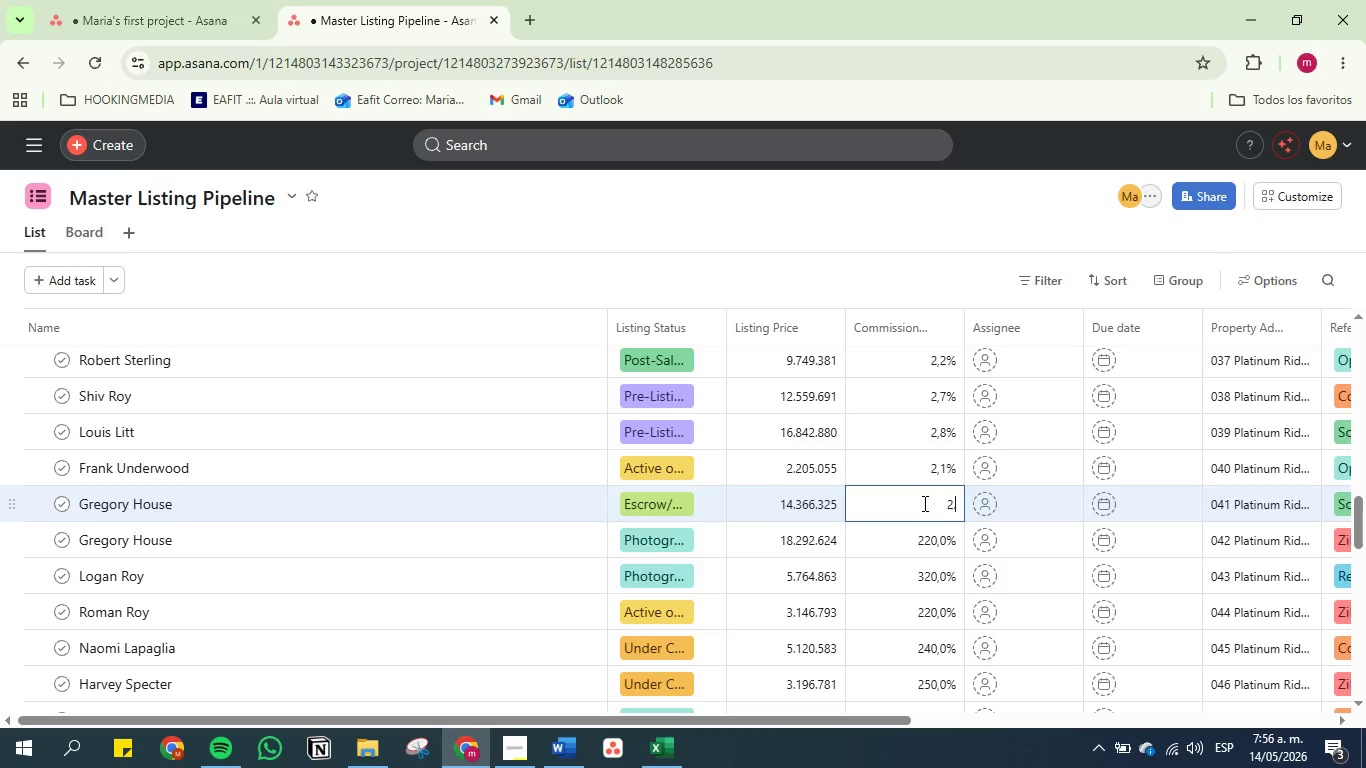 
key(8)
 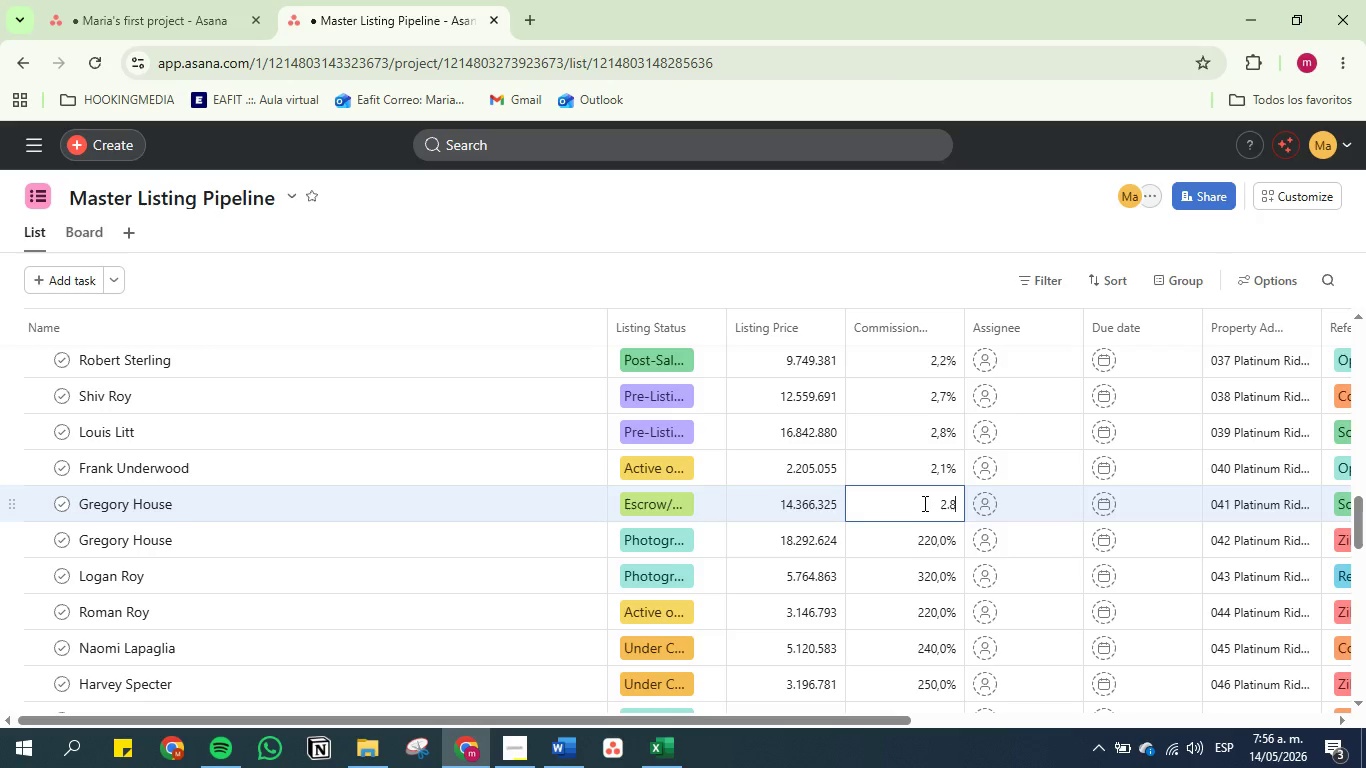 
key(Enter)
 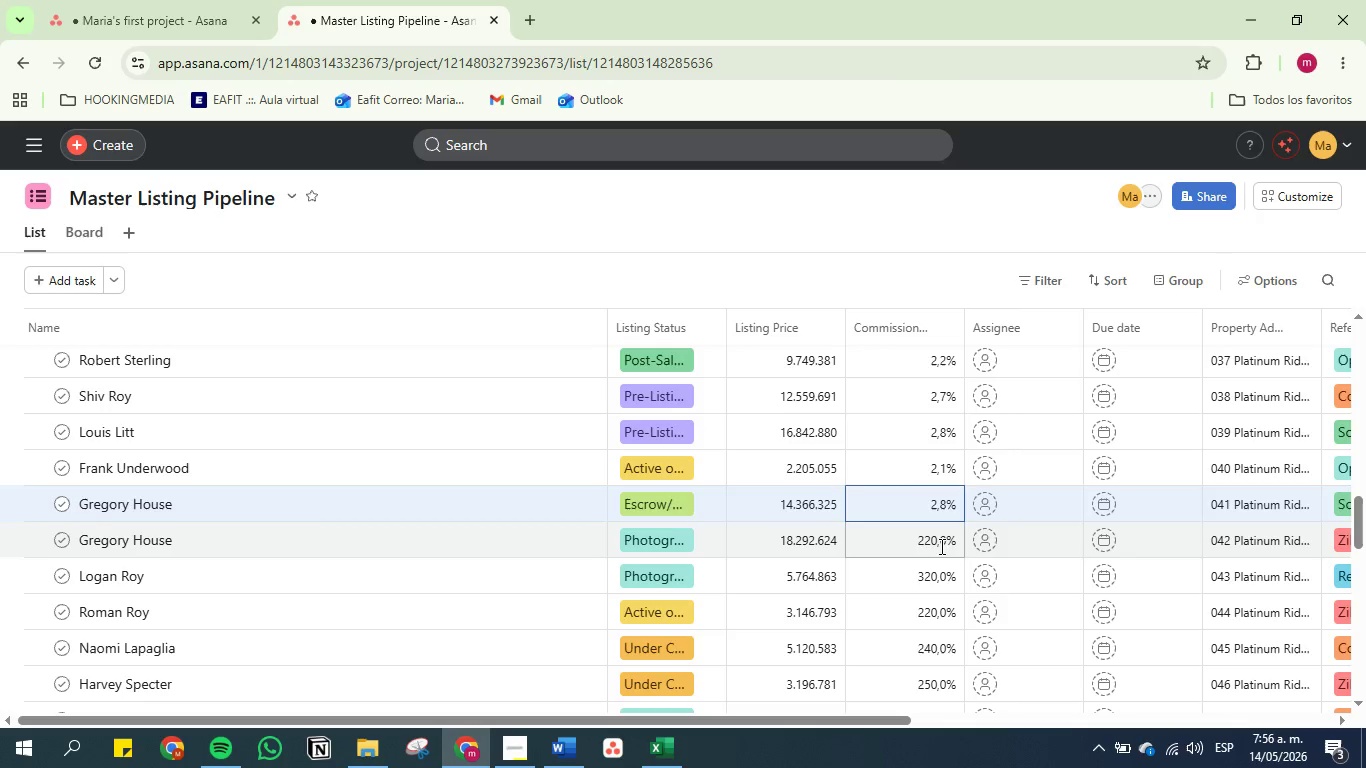 
double_click([940, 546])
 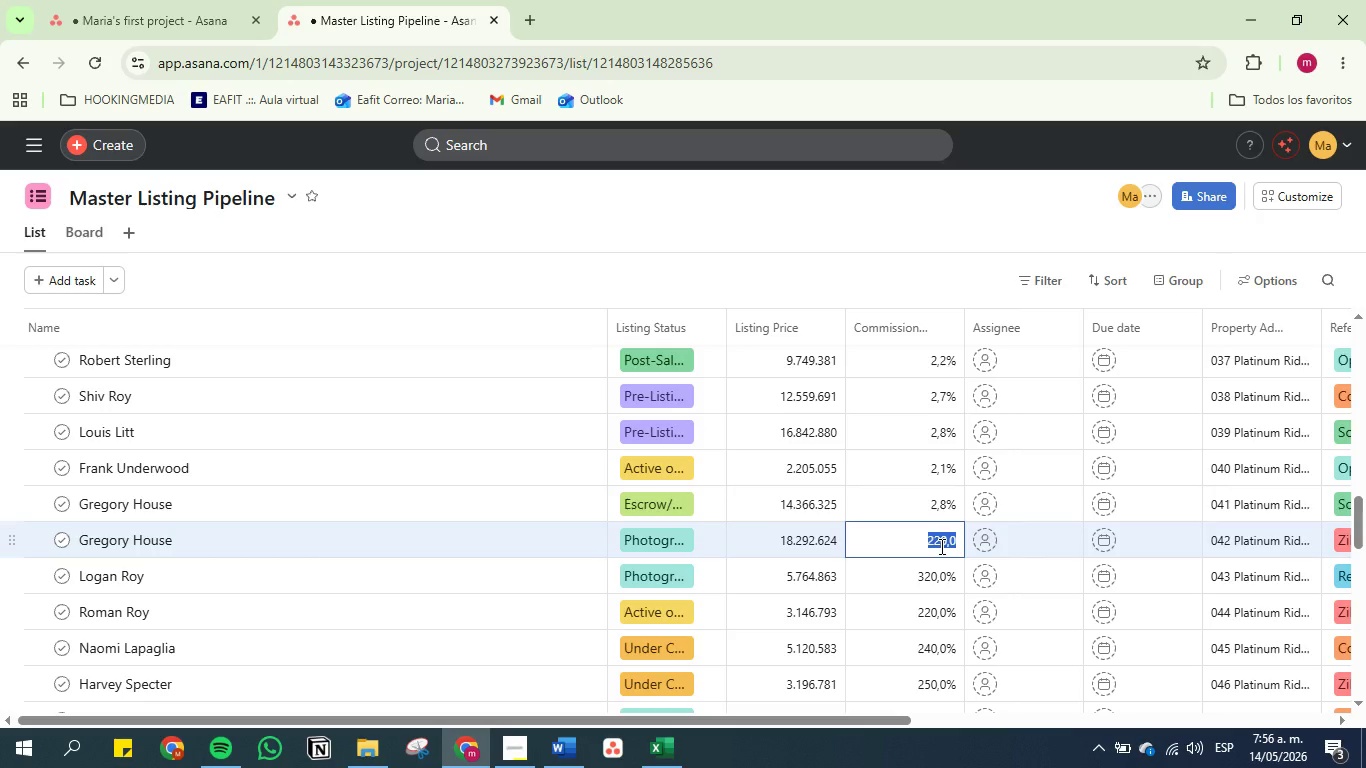 
key(2)
 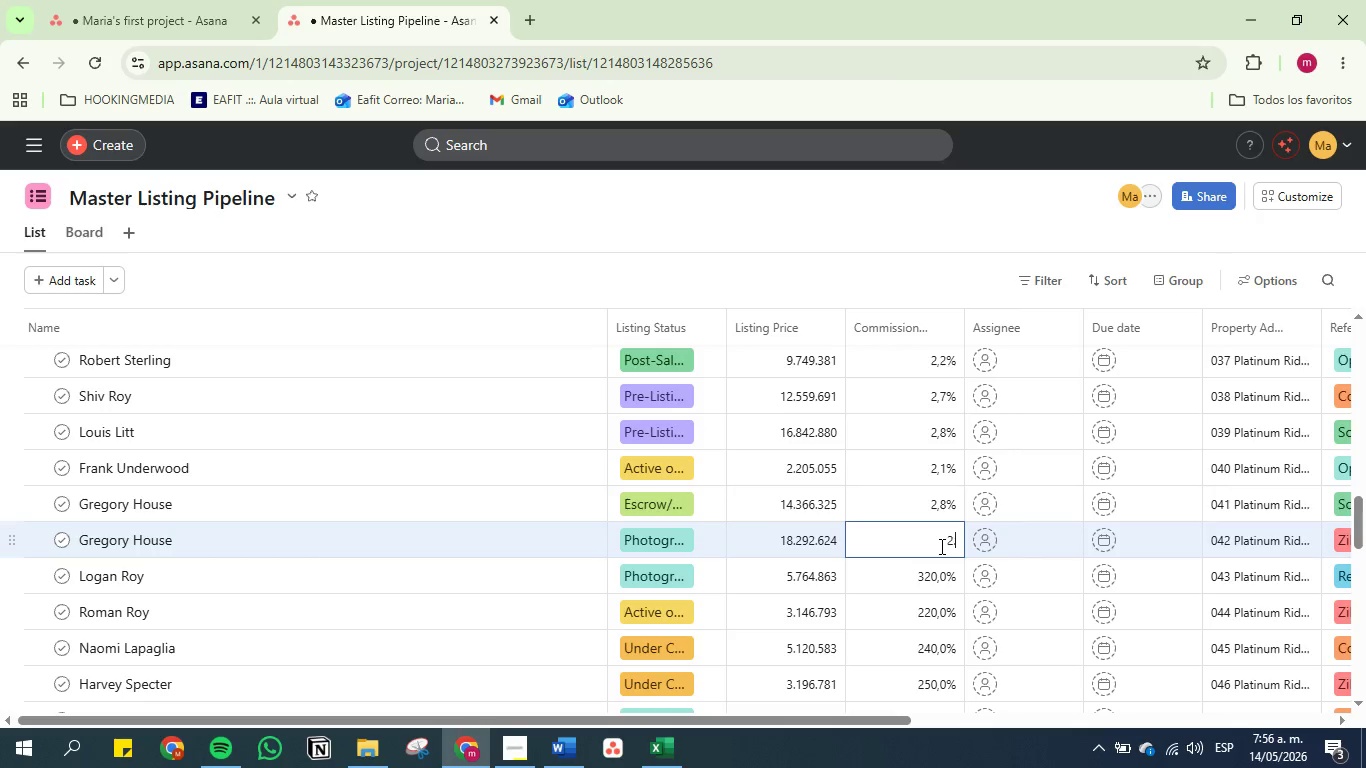 
key(Period)
 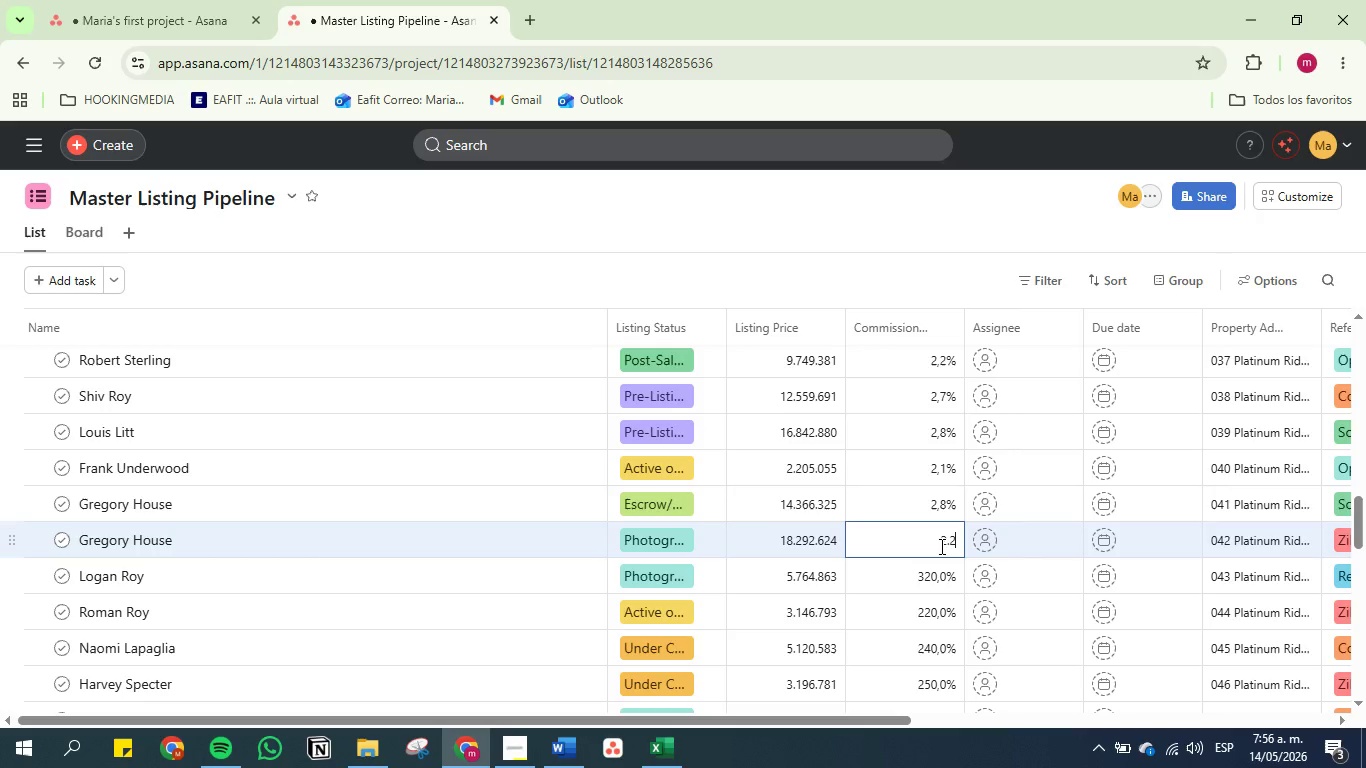 
key(2)
 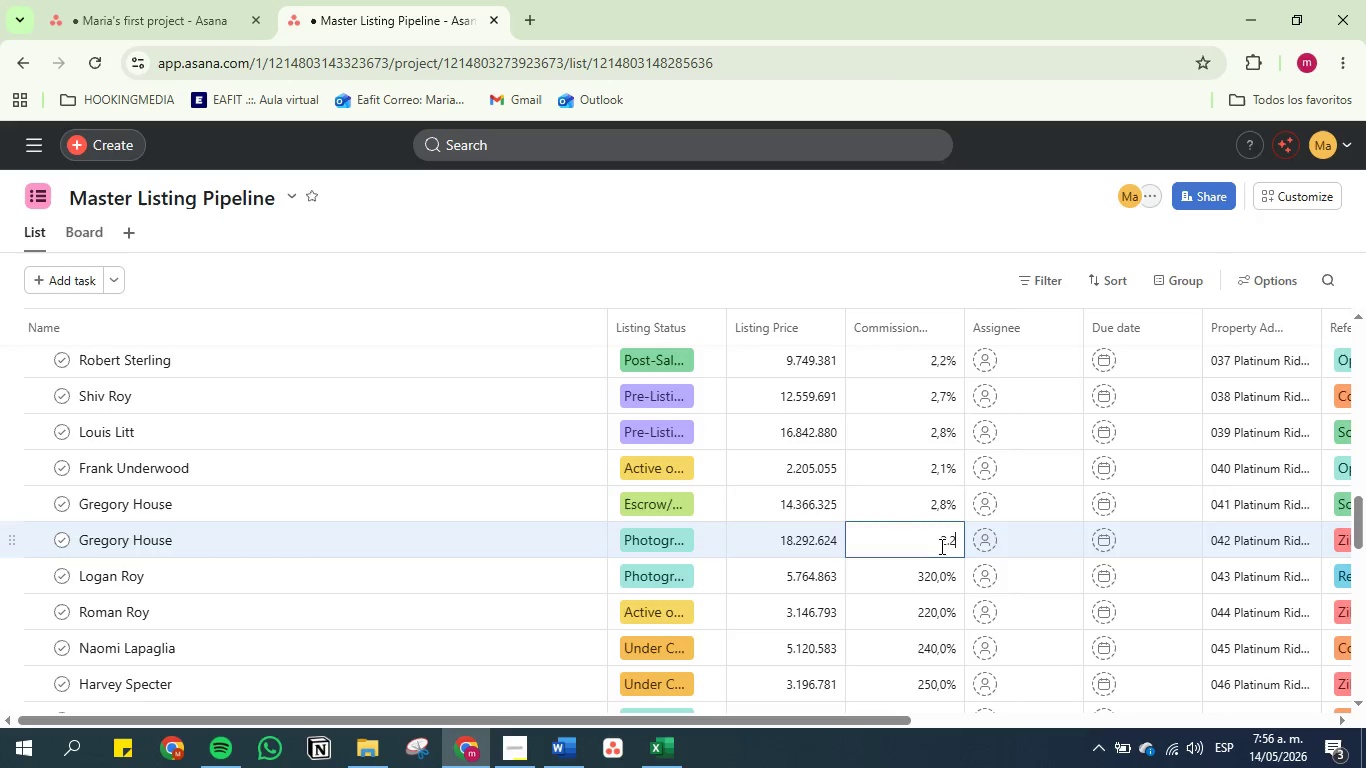 
key(Enter)
 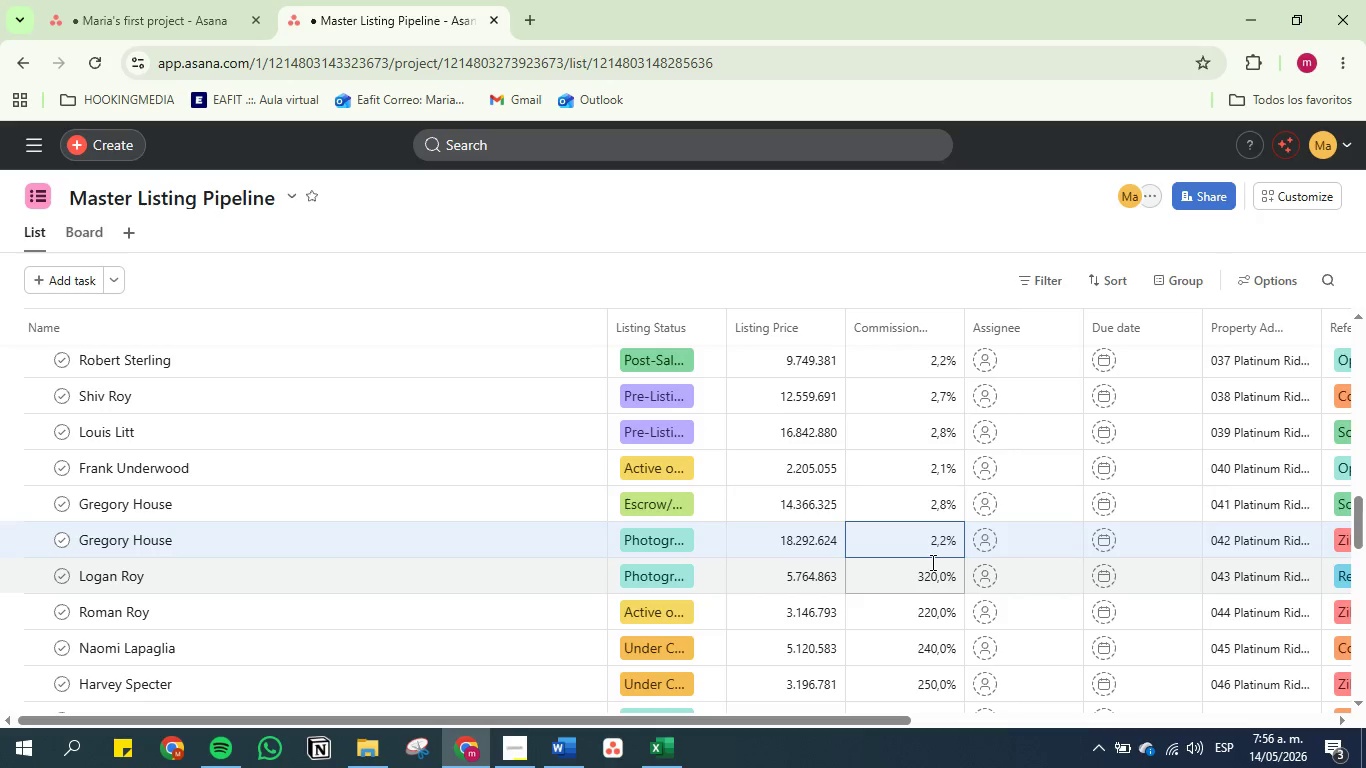 
double_click([929, 564])
 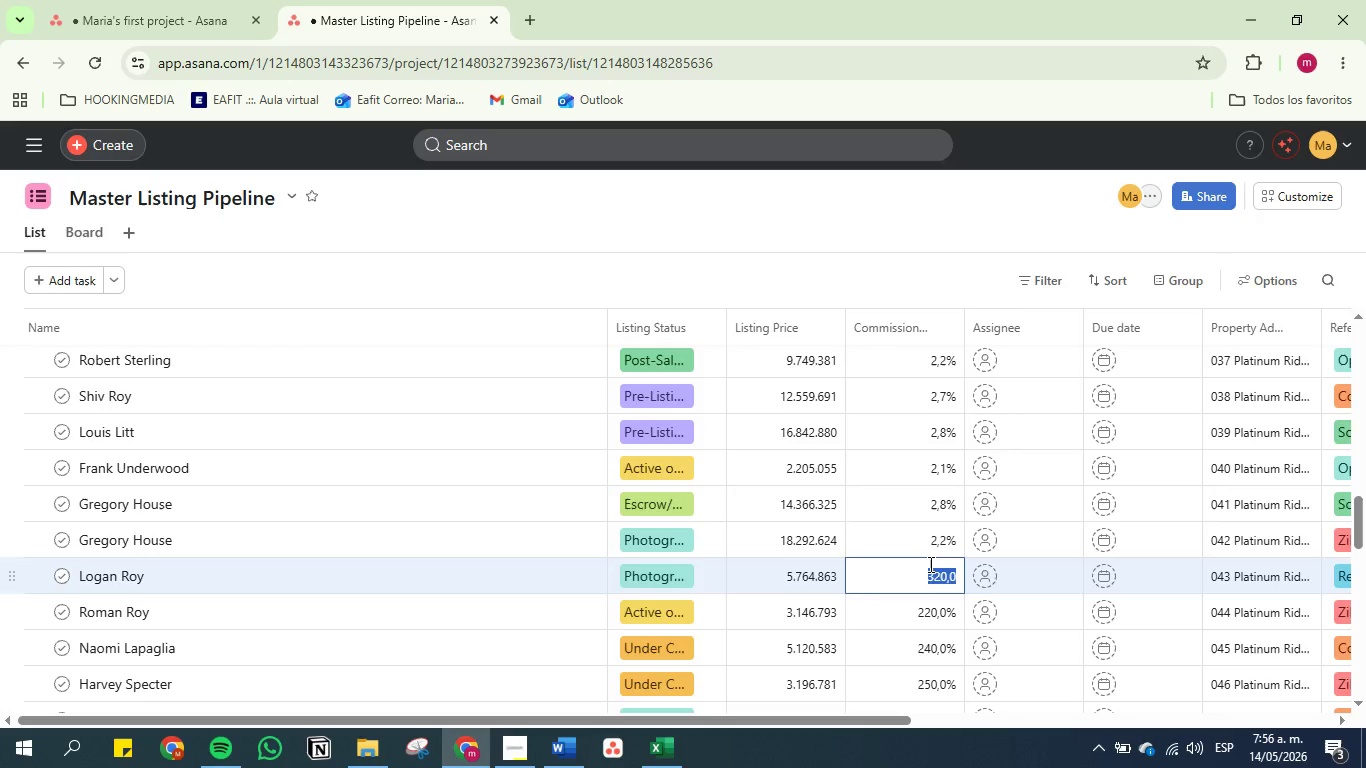 
key(3)
 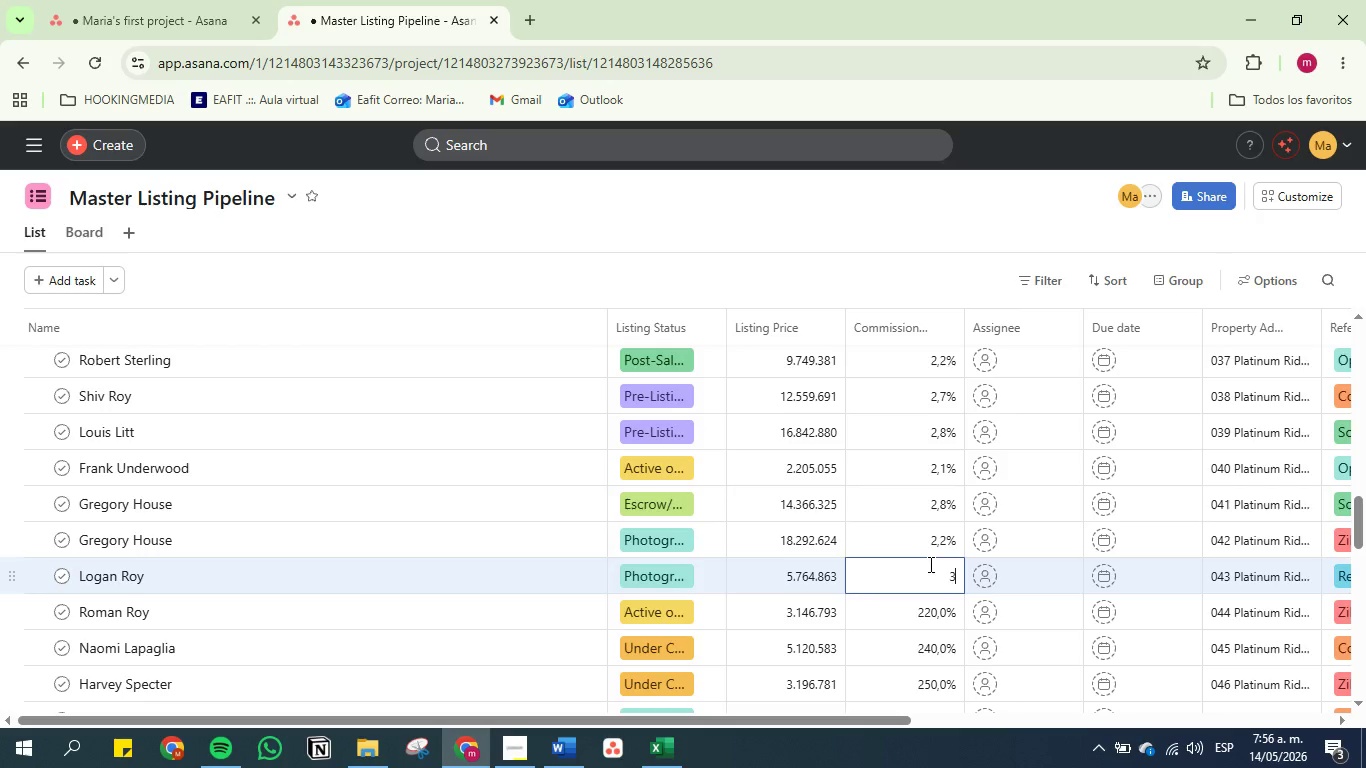 
key(Period)
 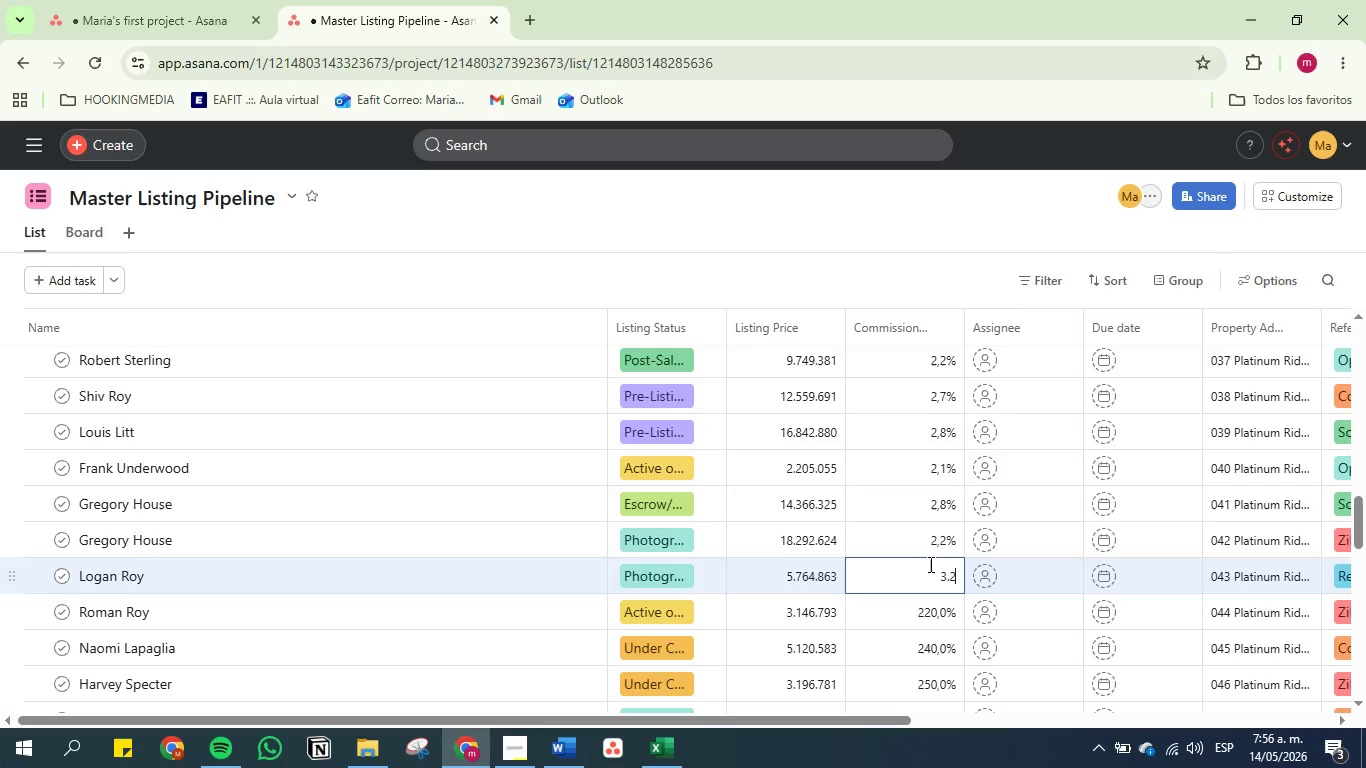 
key(2)
 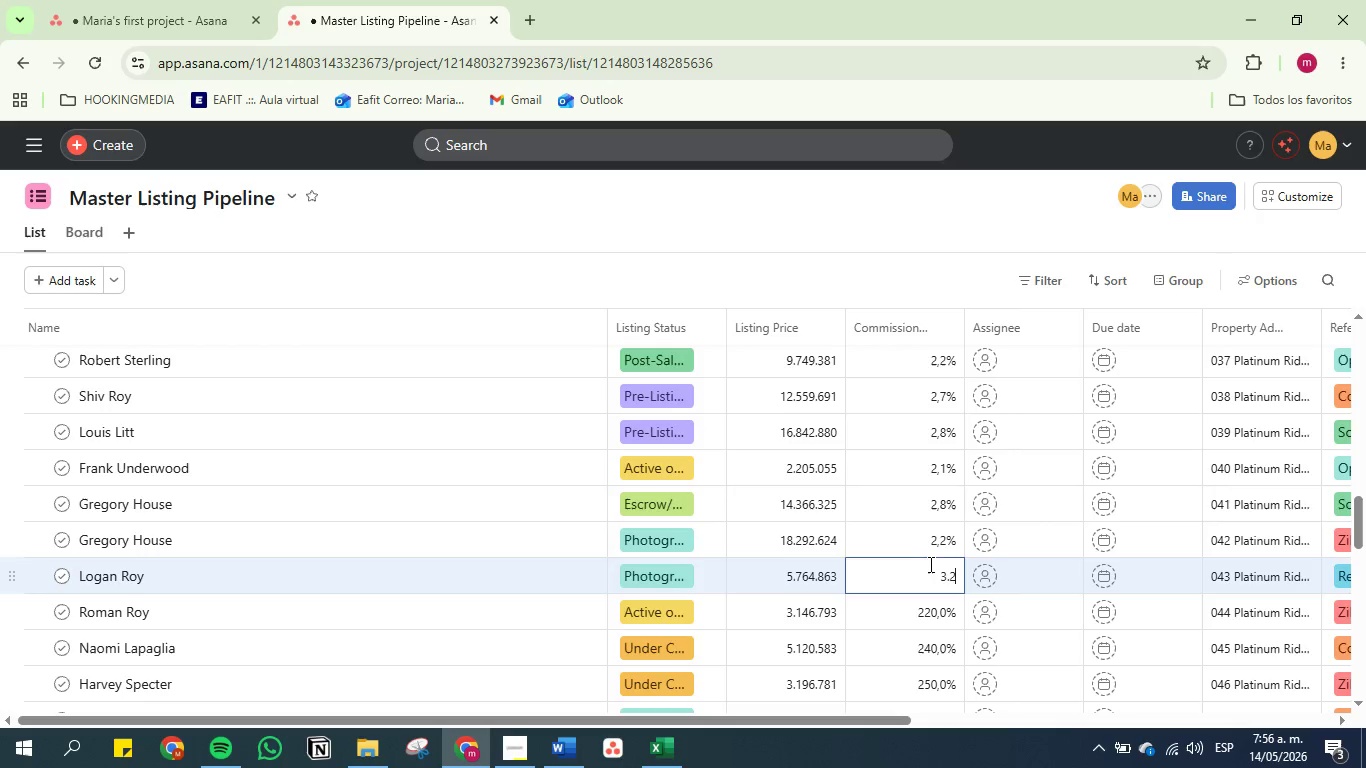 
key(Enter)
 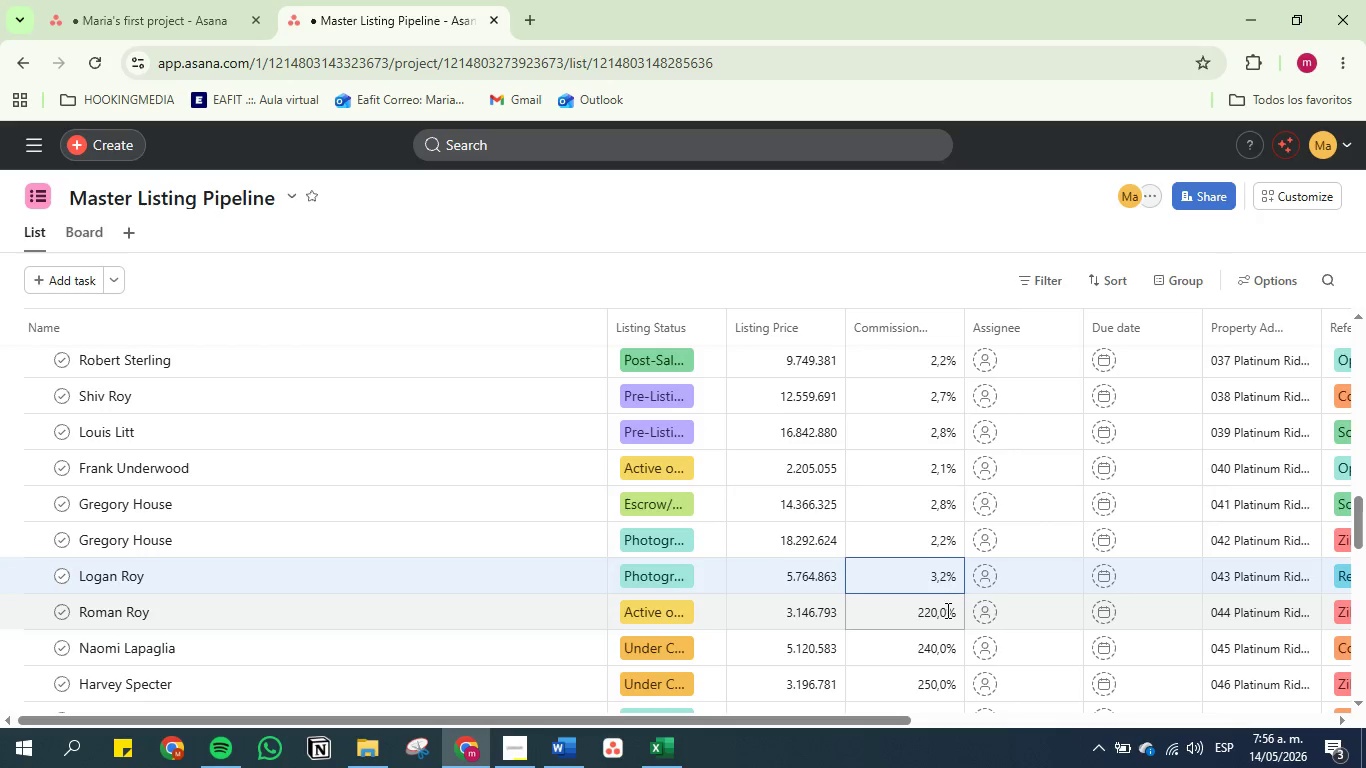 
double_click([943, 615])
 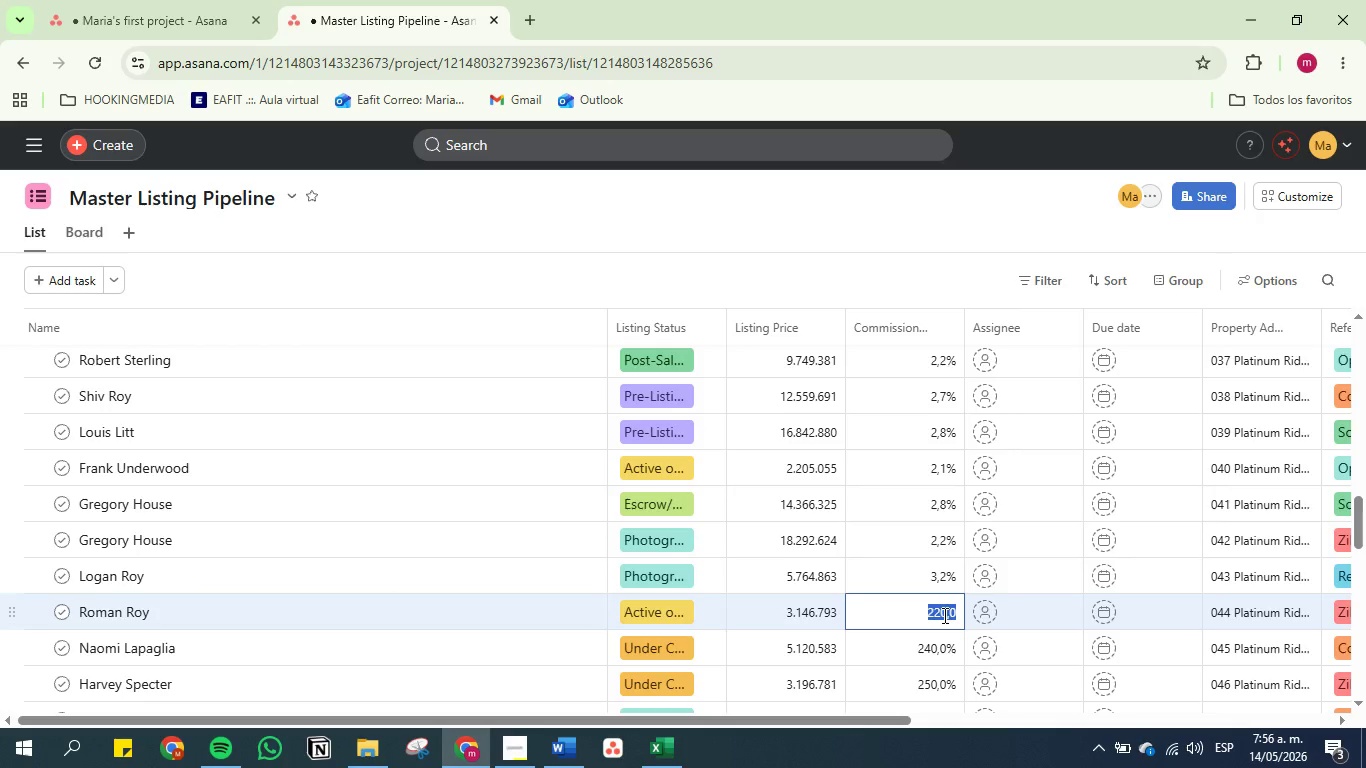 
key(2)
 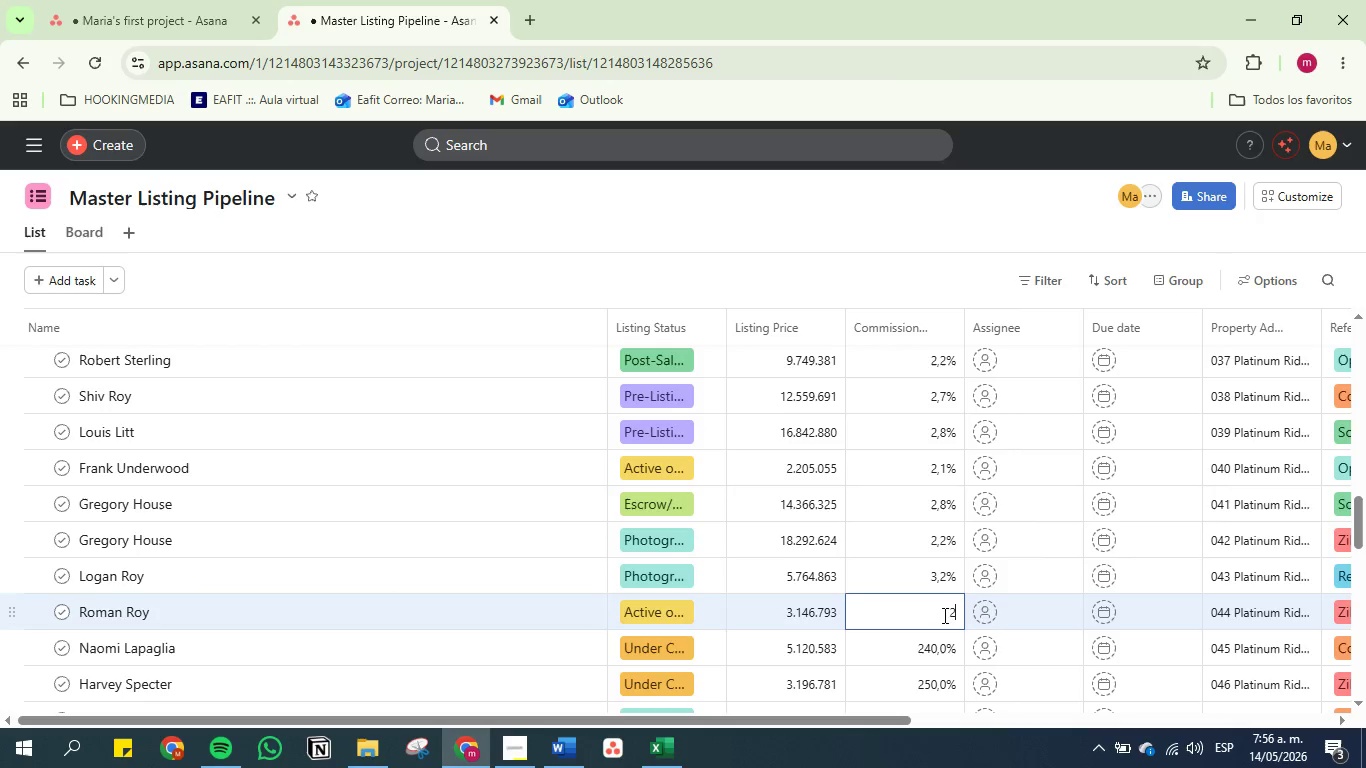 
key(Period)
 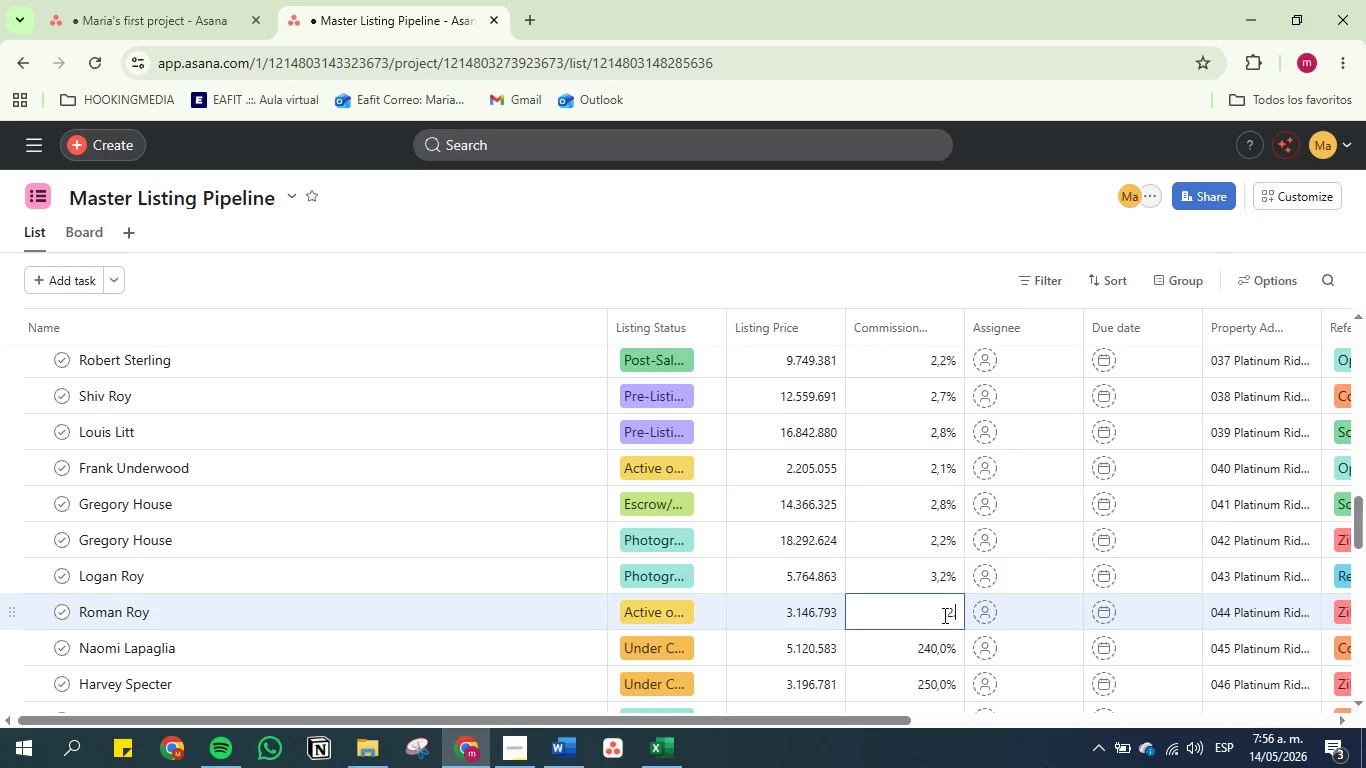 
key(2)
 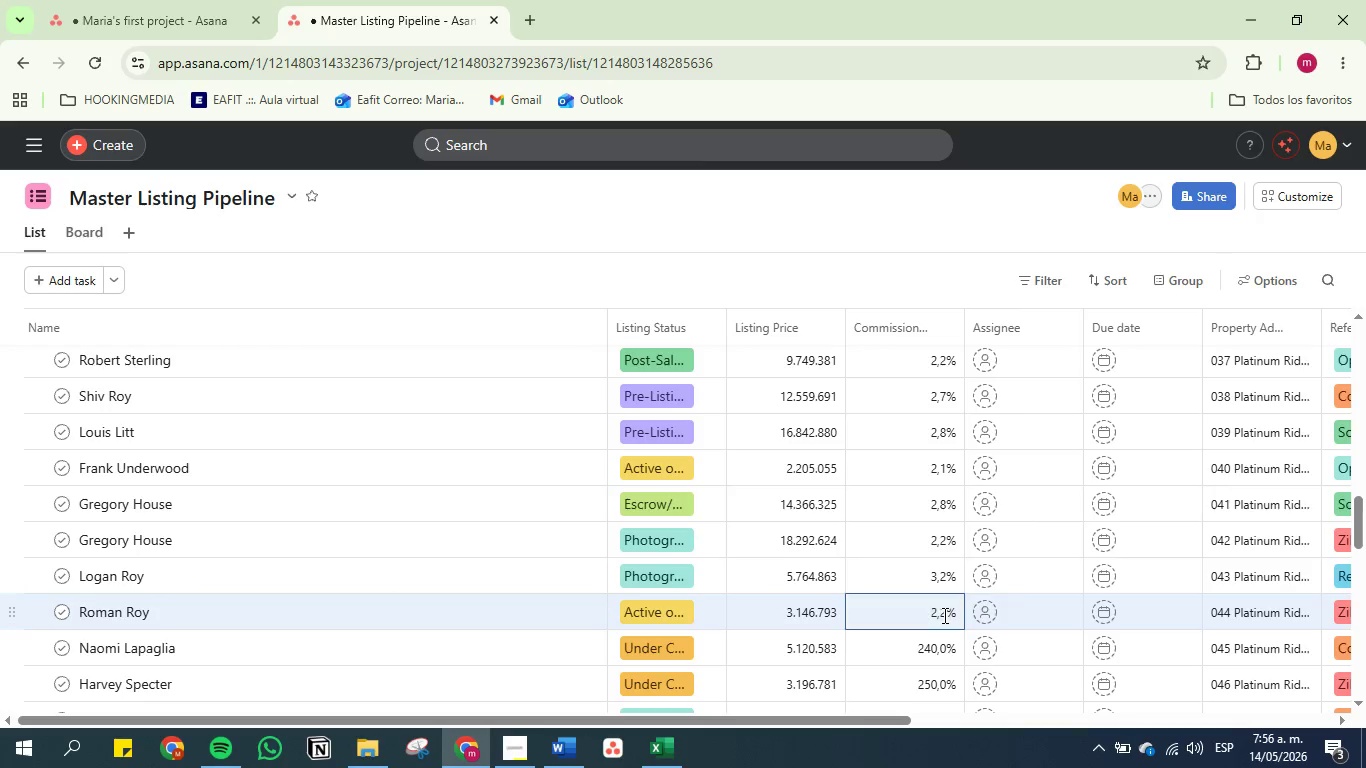 
key(Enter)
 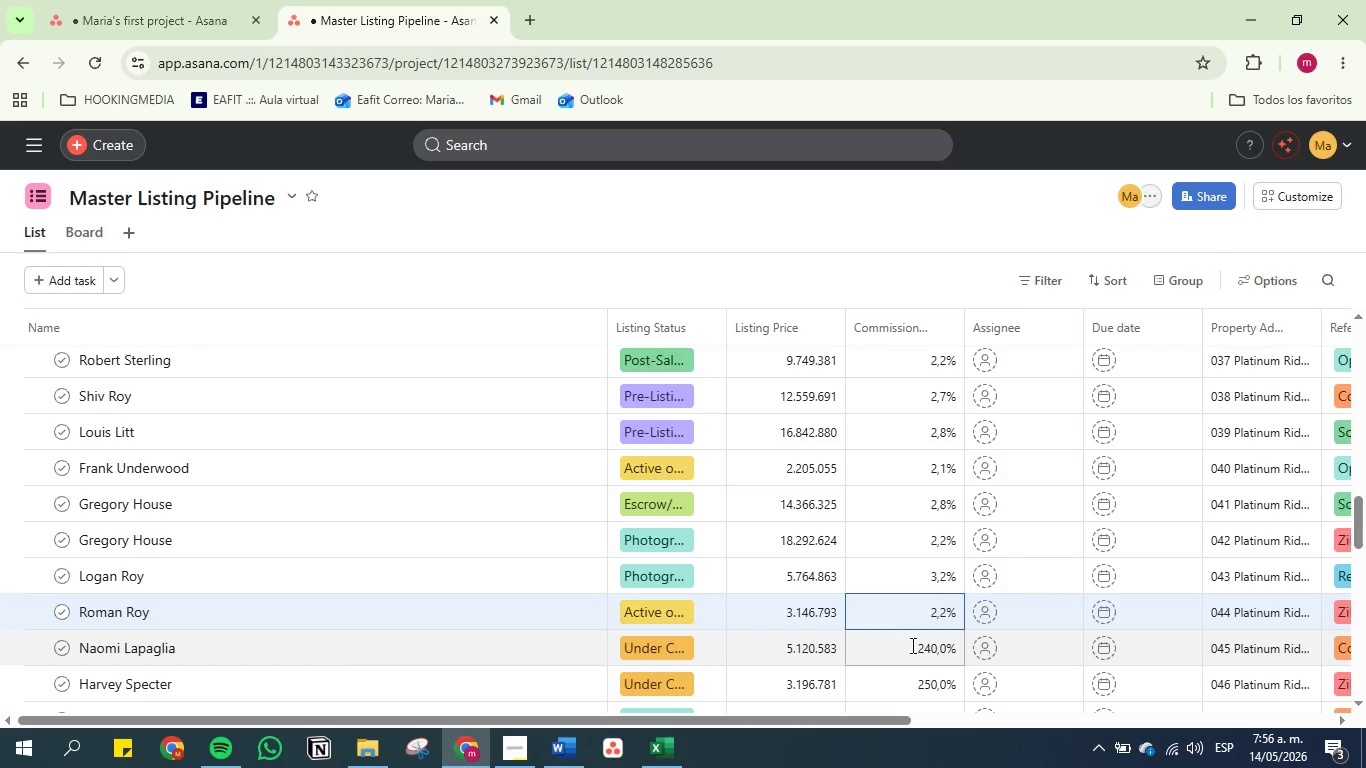 
double_click([911, 645])
 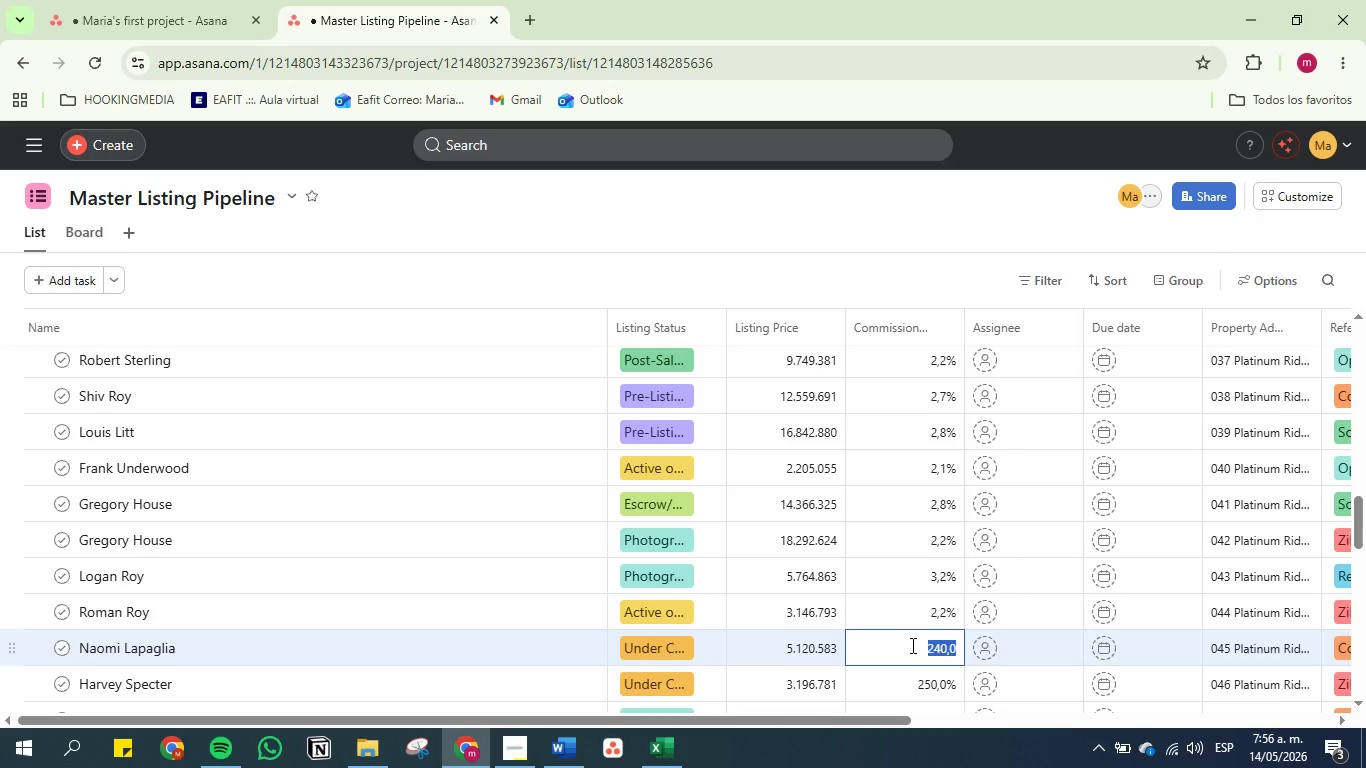 
key(2)
 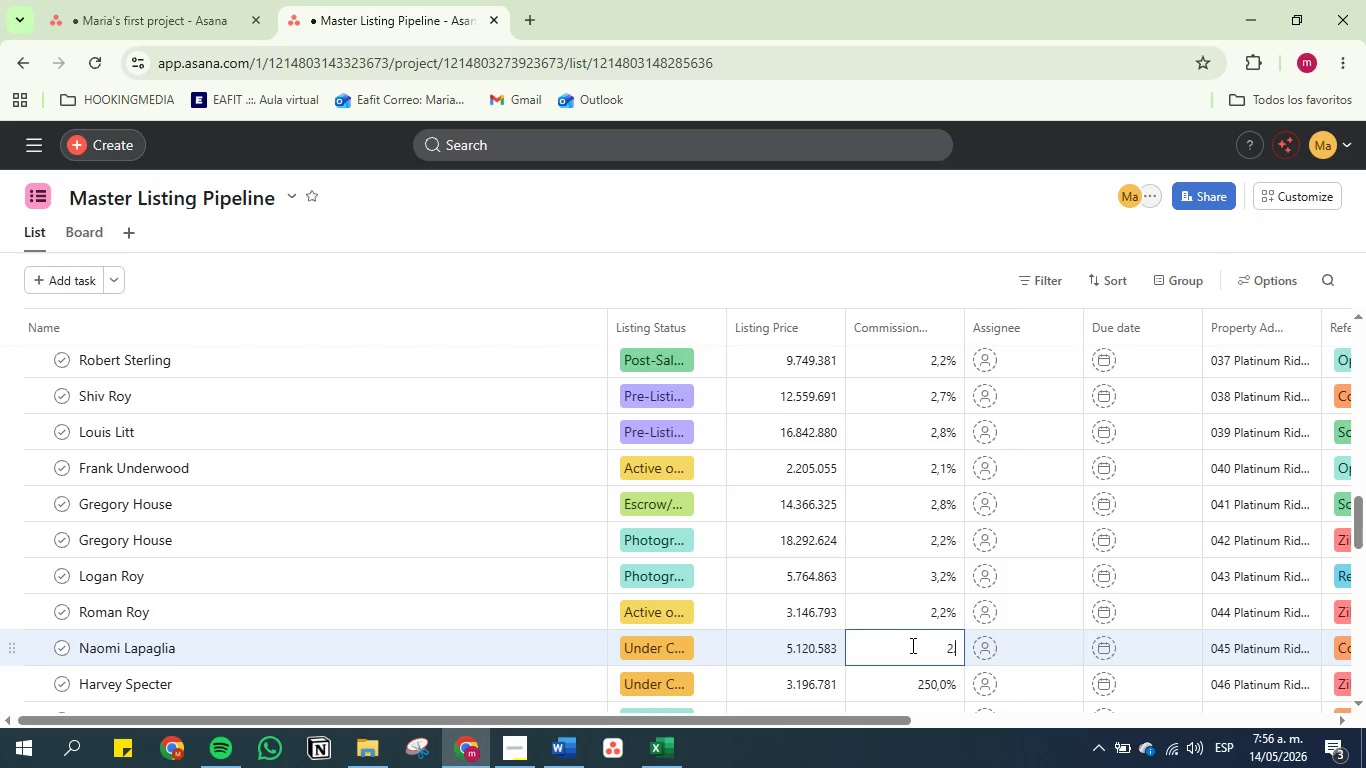 
key(Period)
 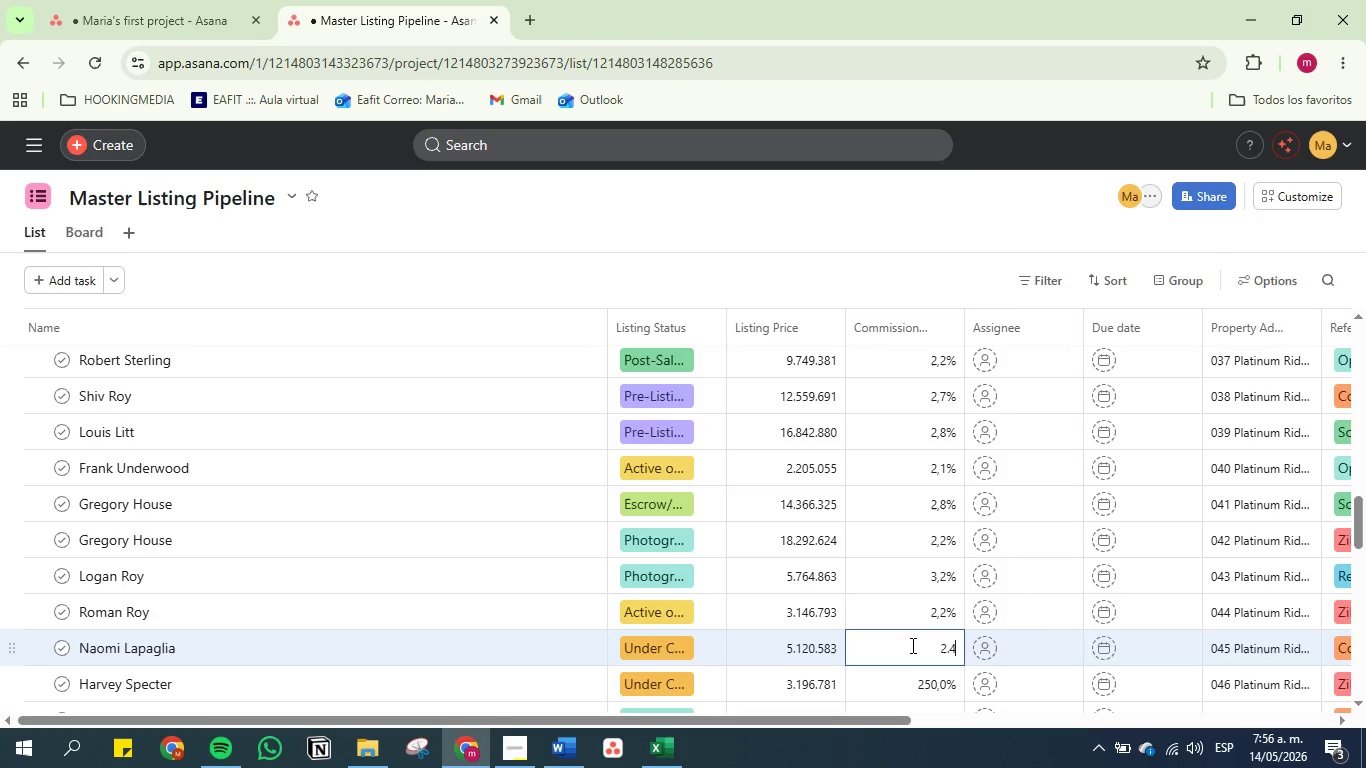 
key(4)
 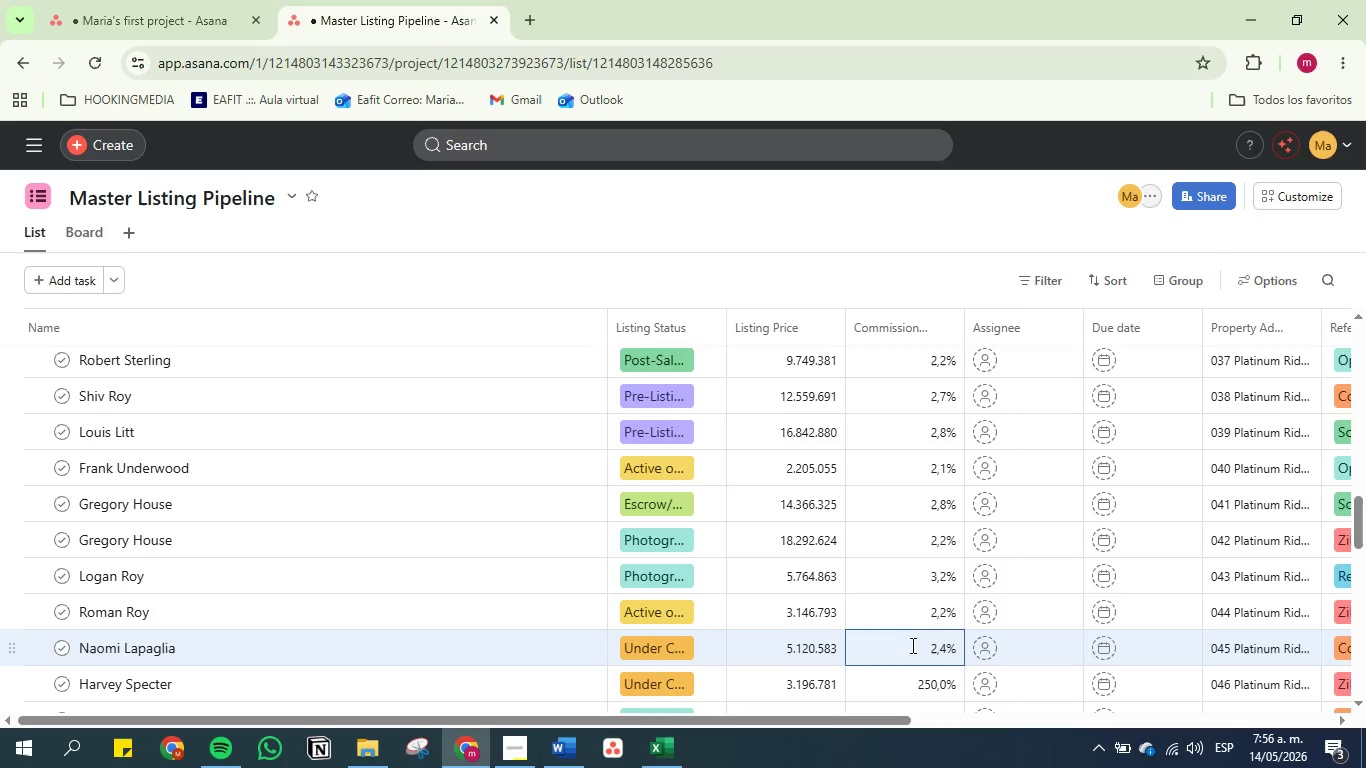 
key(Enter)
 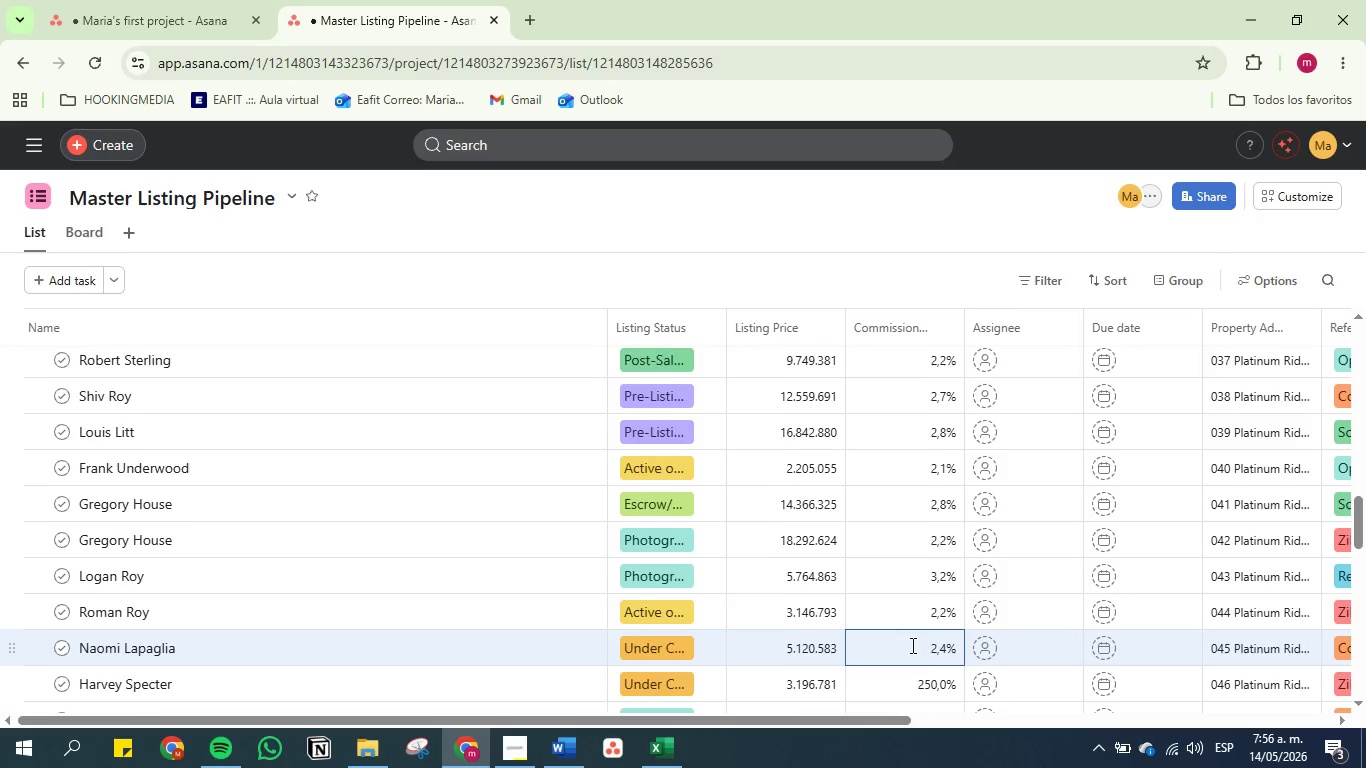 
scroll: coordinate [914, 642], scroll_direction: down, amount: 2.0
 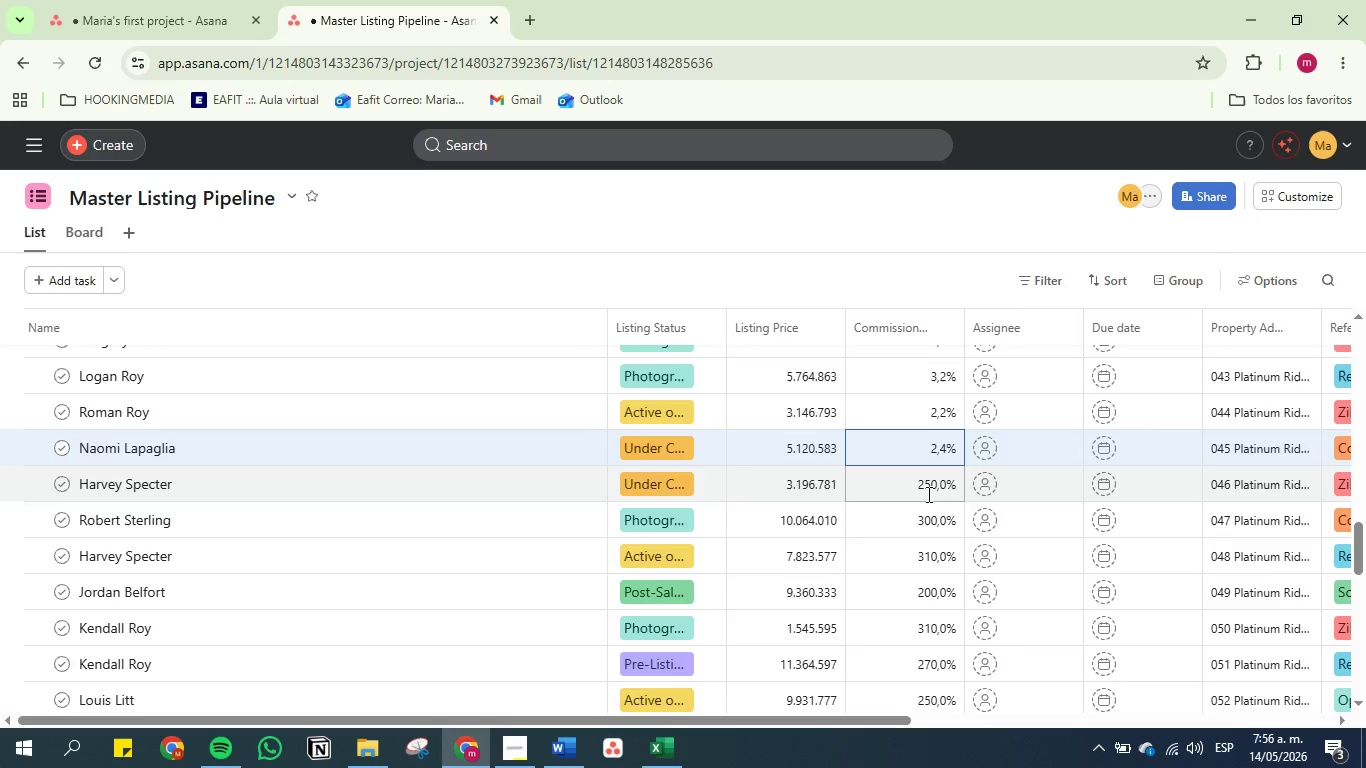 
double_click([927, 494])
 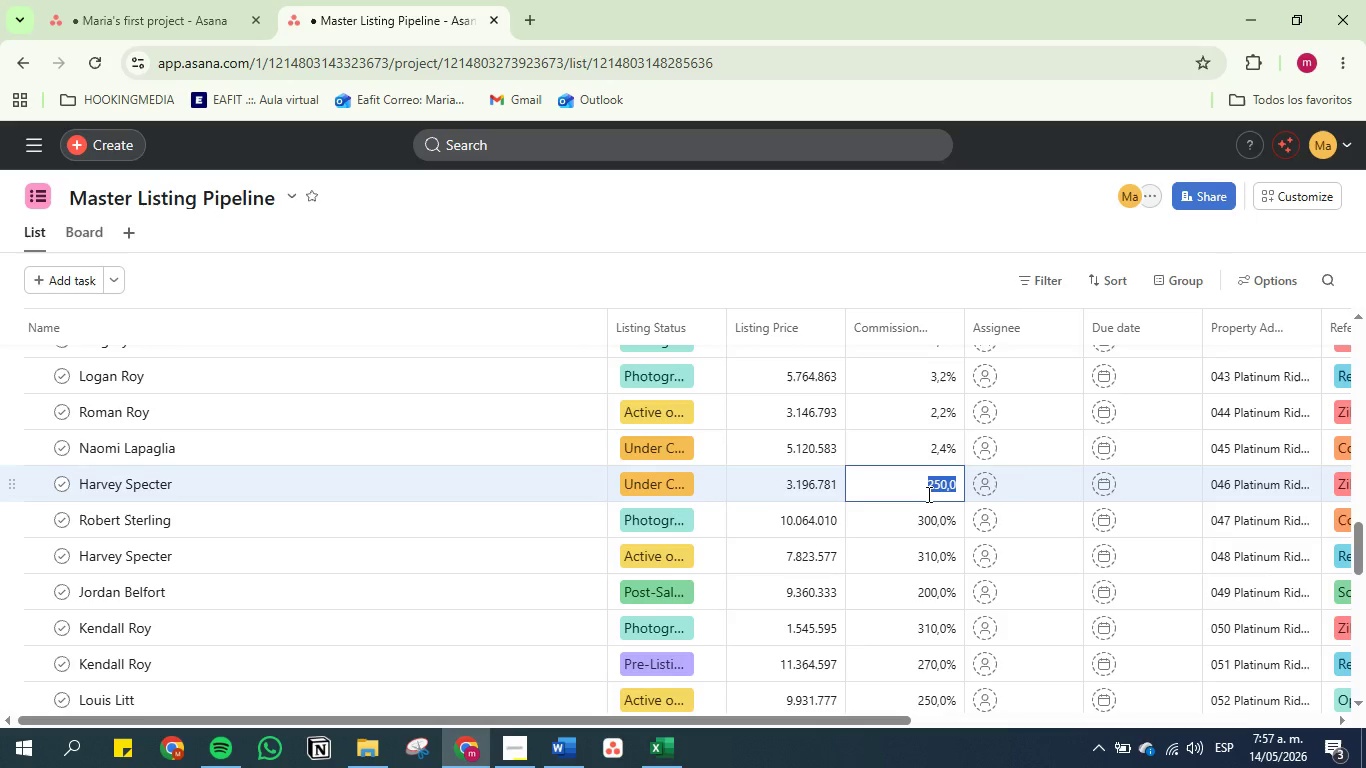 
key(2)
 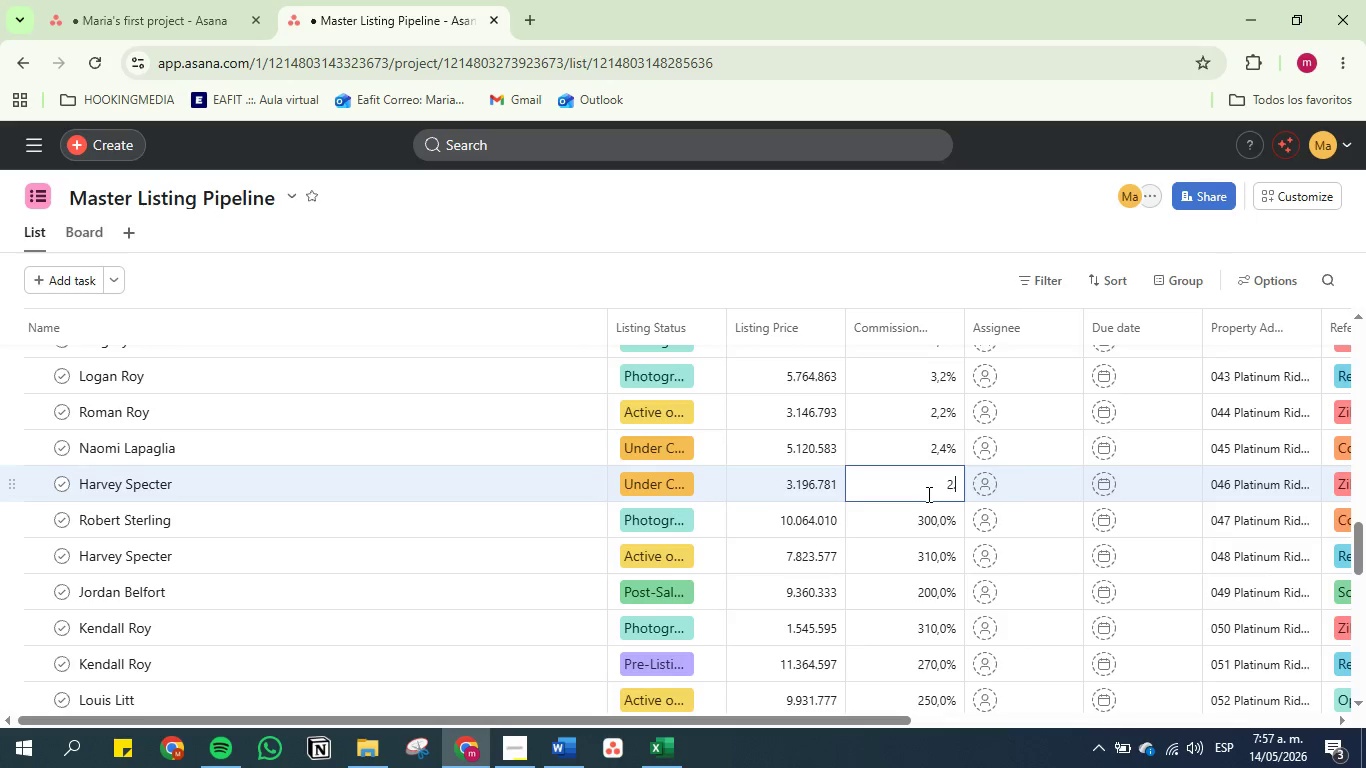 
key(Period)
 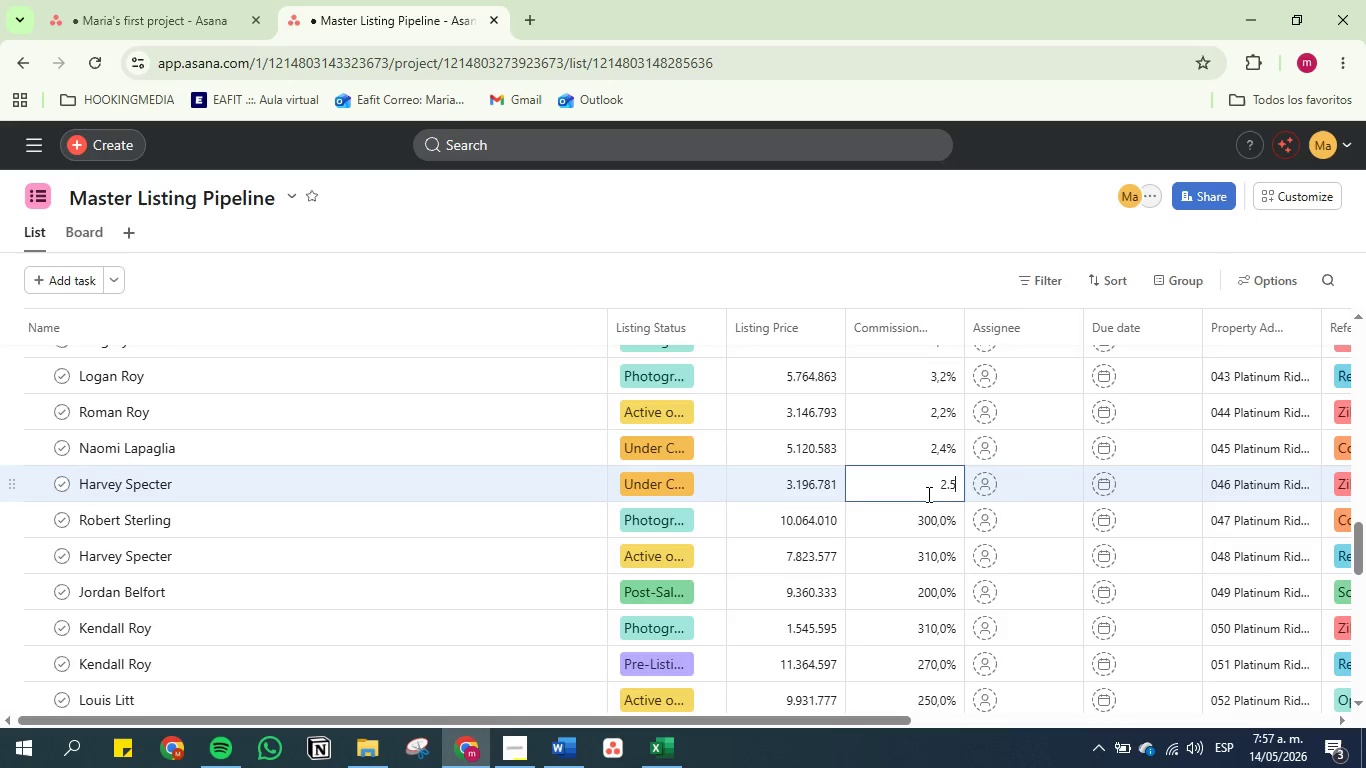 
key(5)
 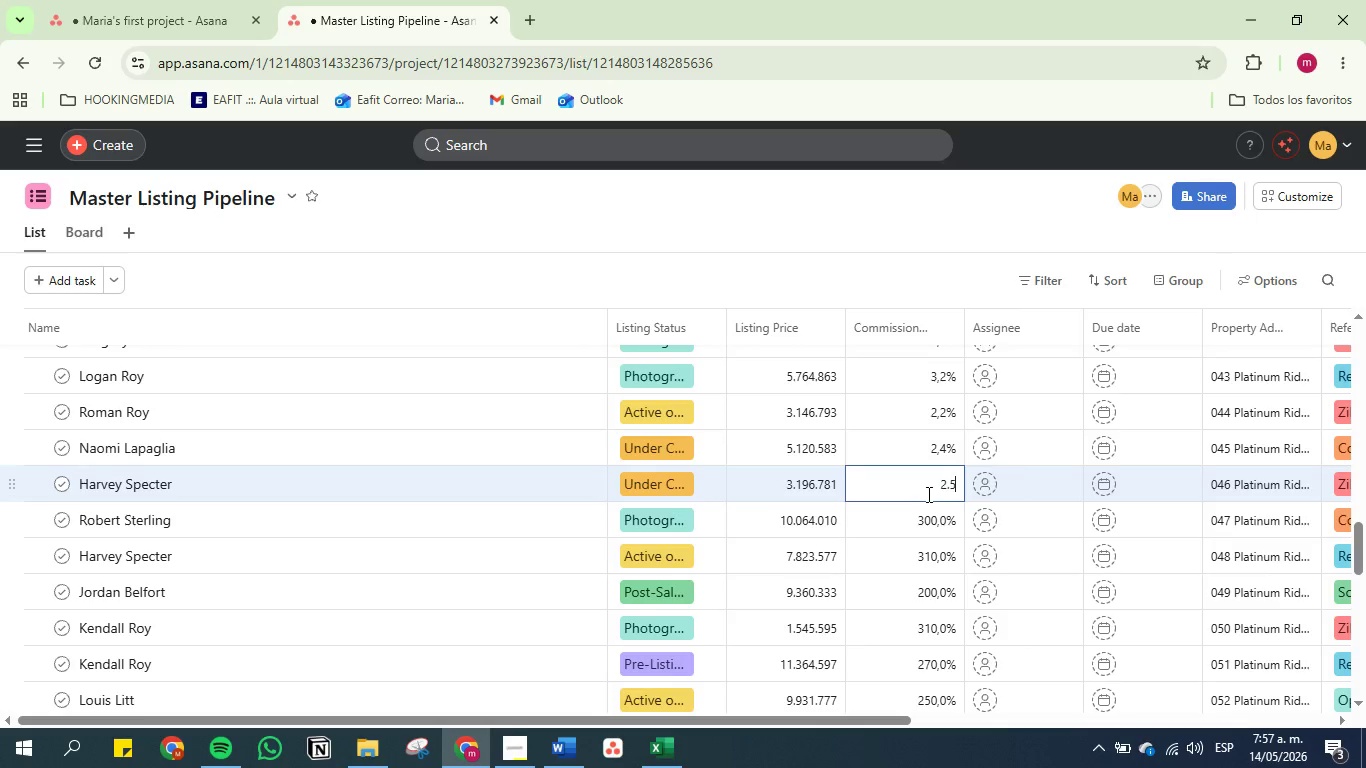 
key(Enter)
 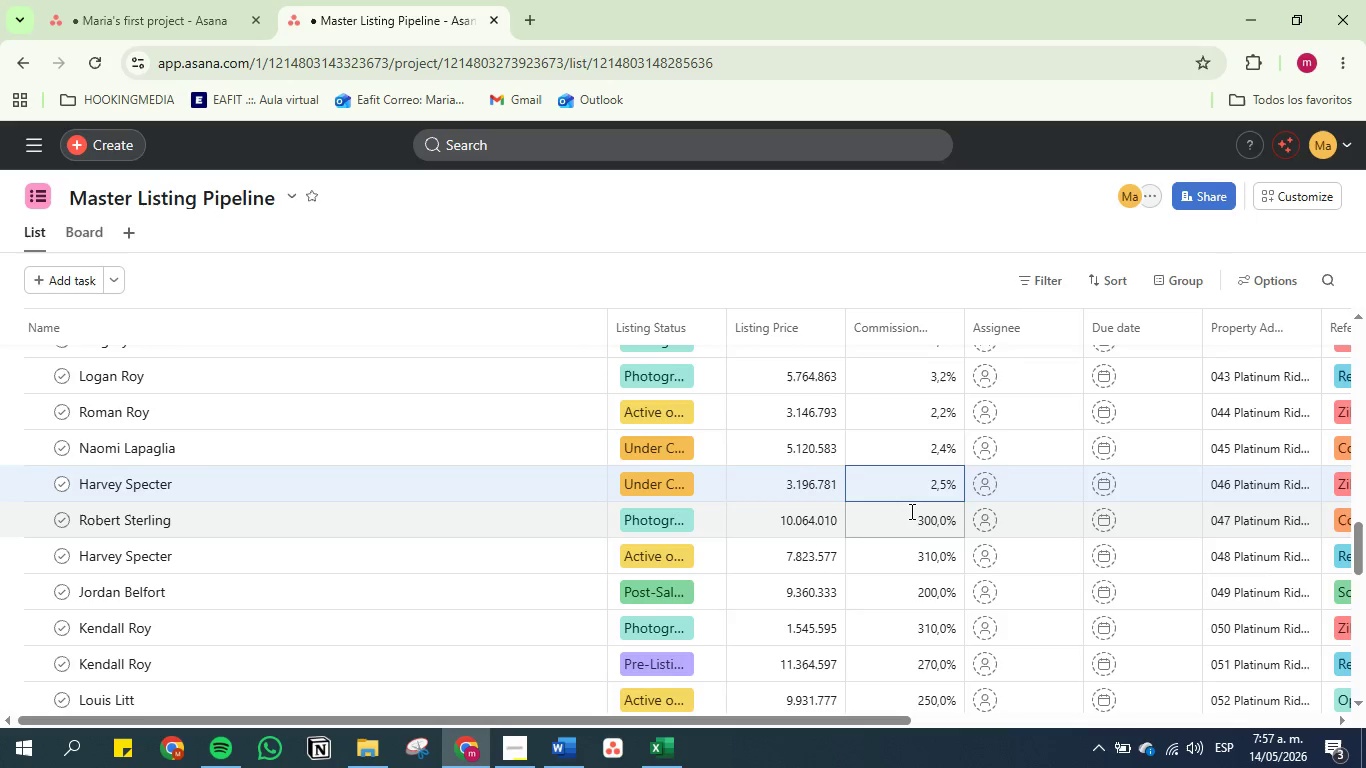 
double_click([910, 511])
 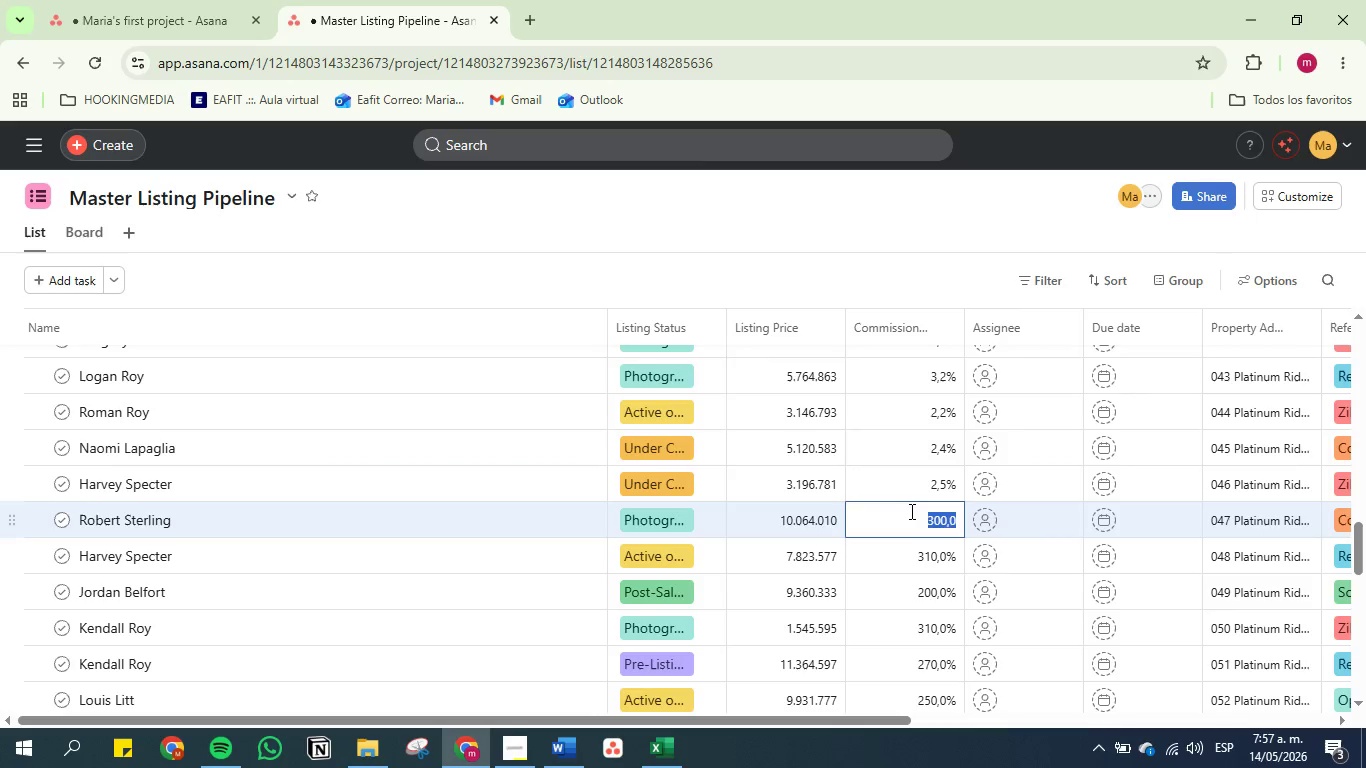 
key(3)
 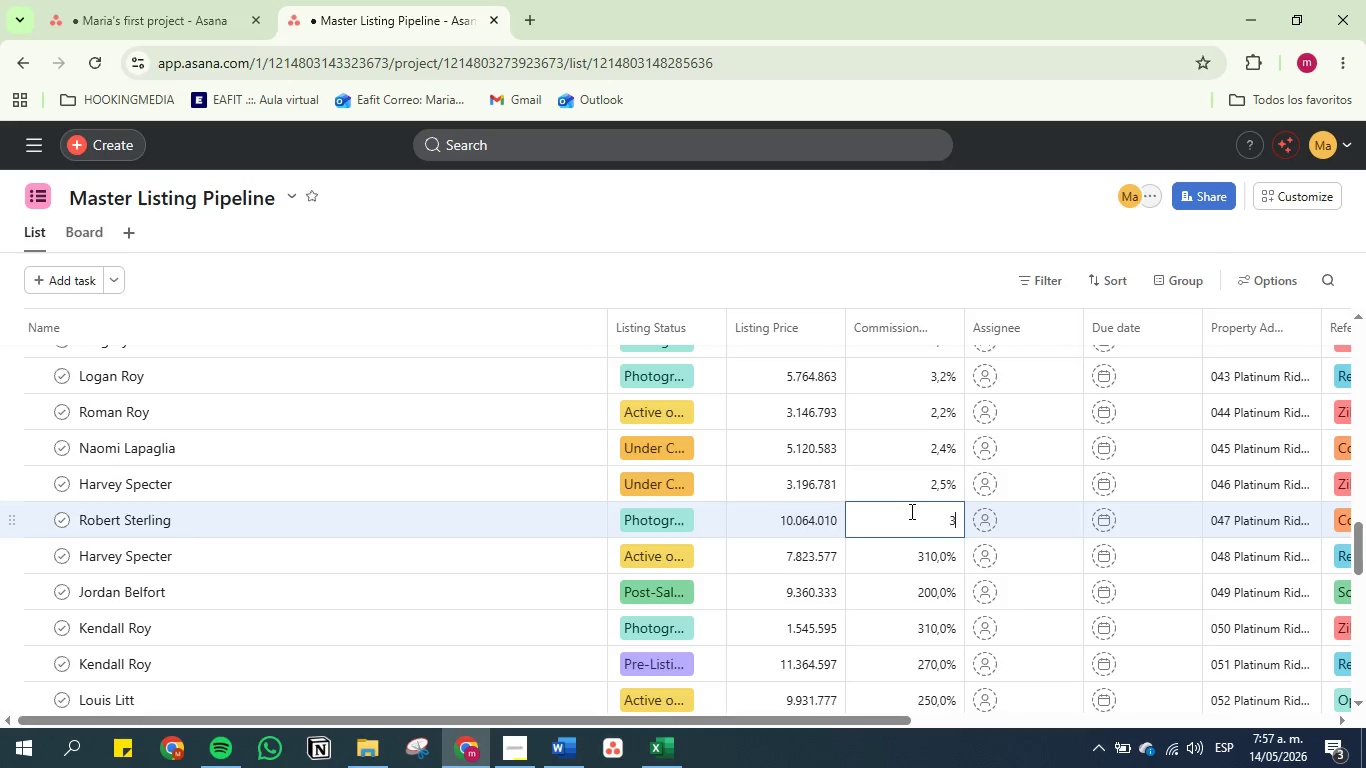 
key(Period)
 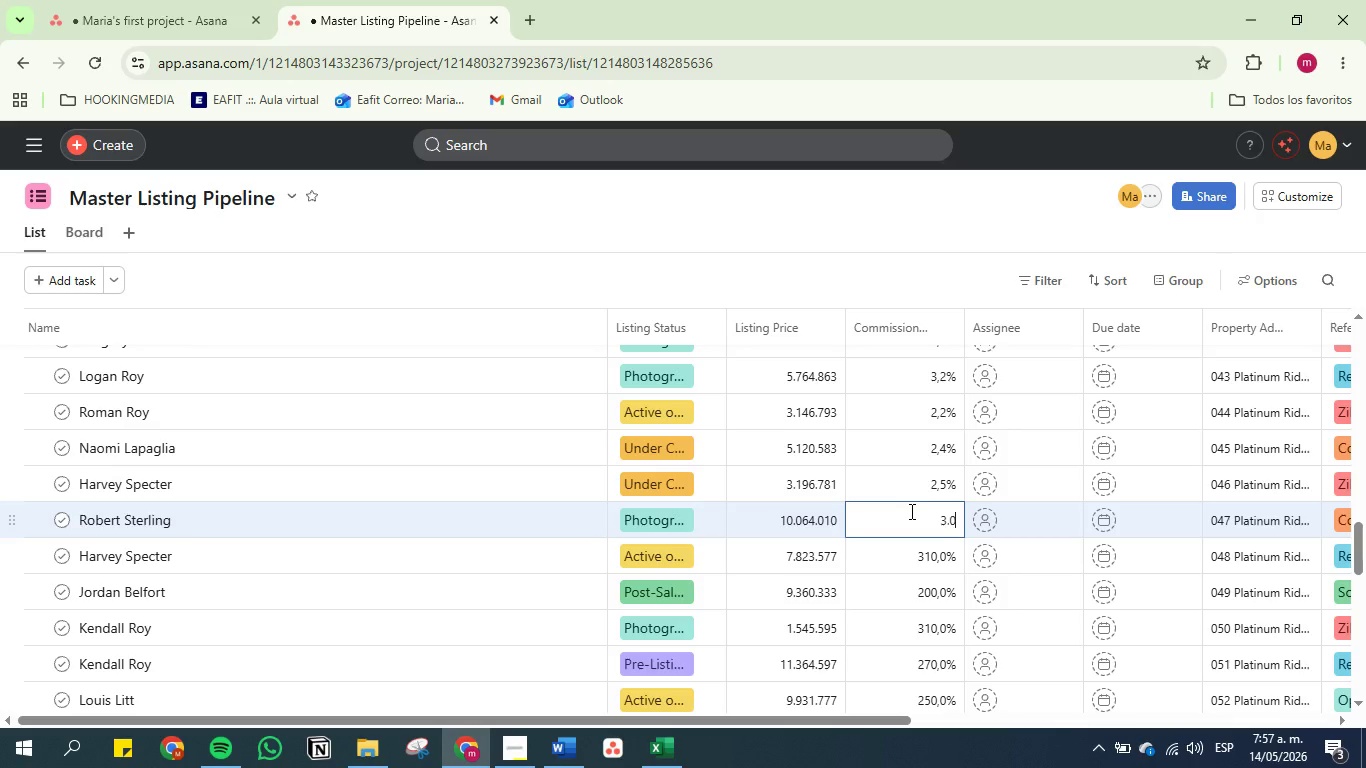 
key(0)
 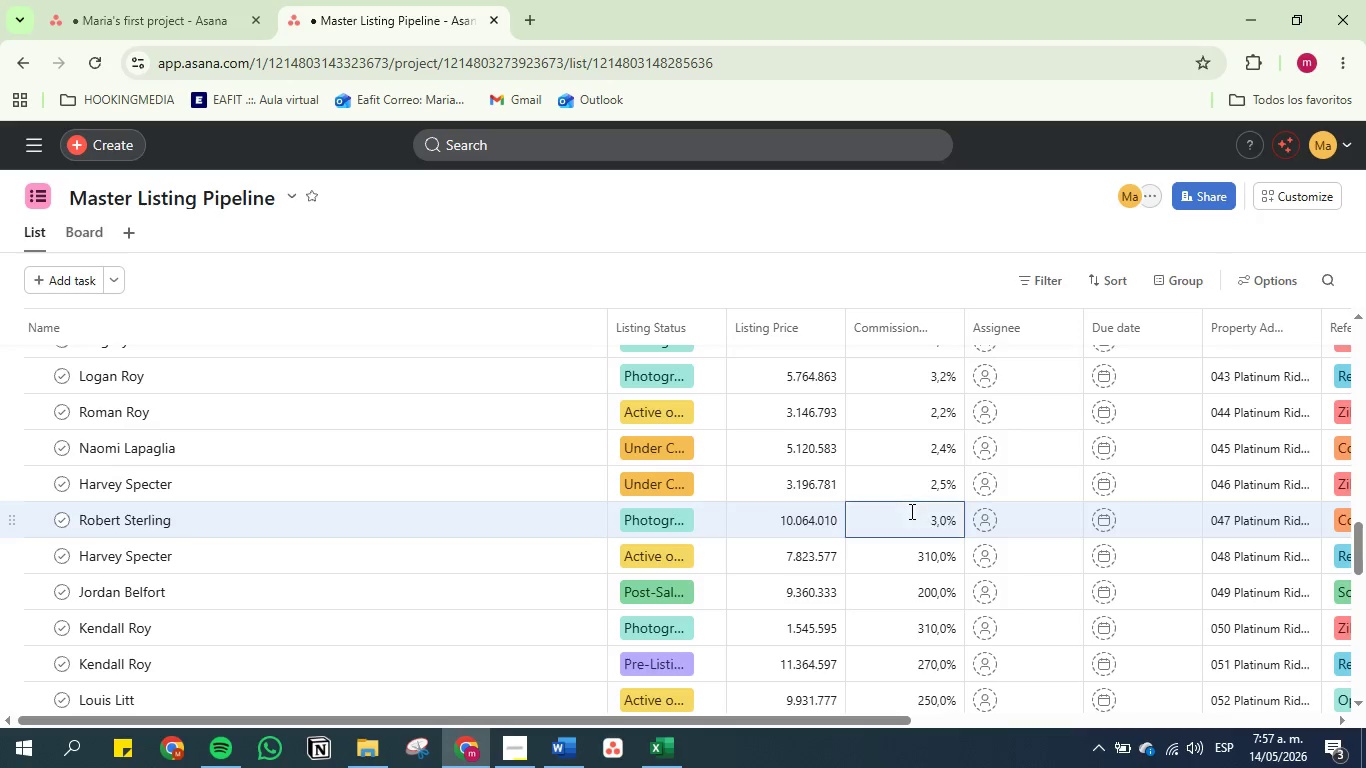 
key(Enter)
 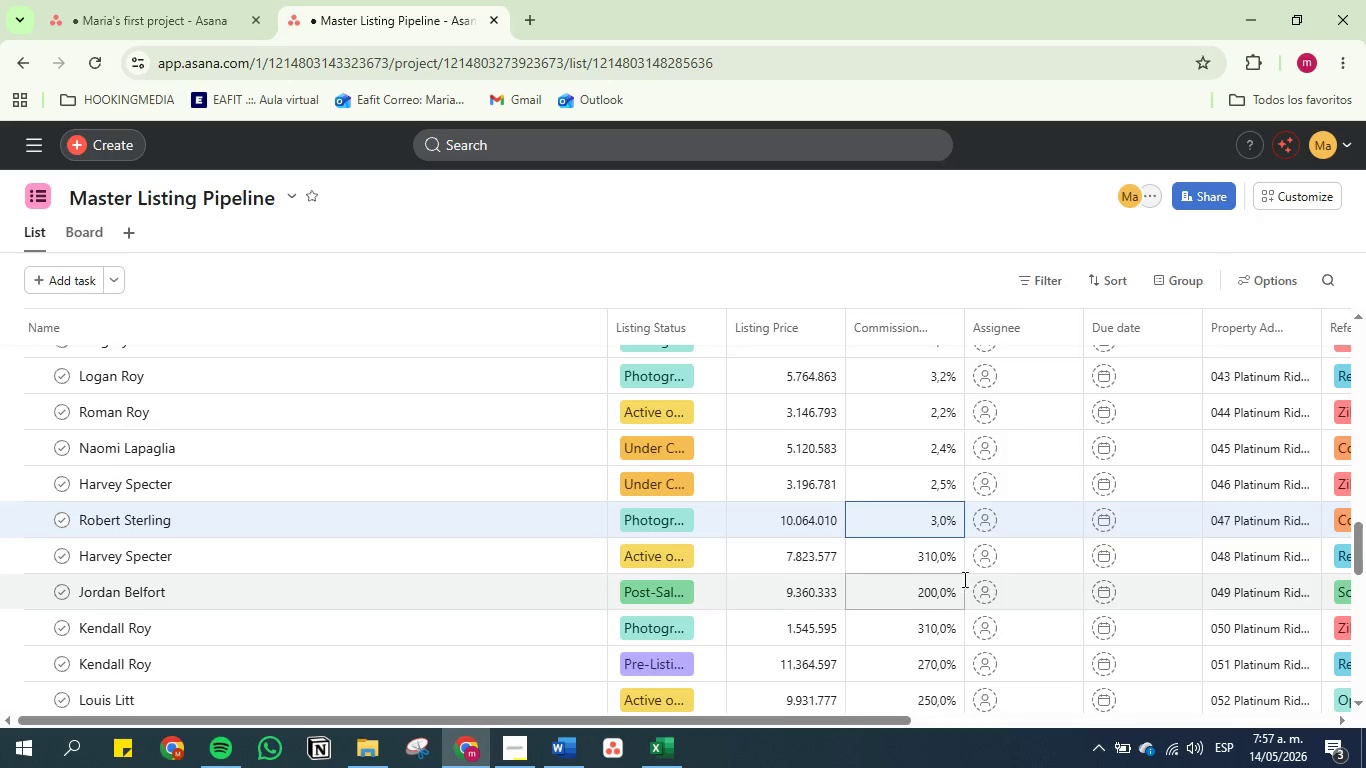 
double_click([943, 555])
 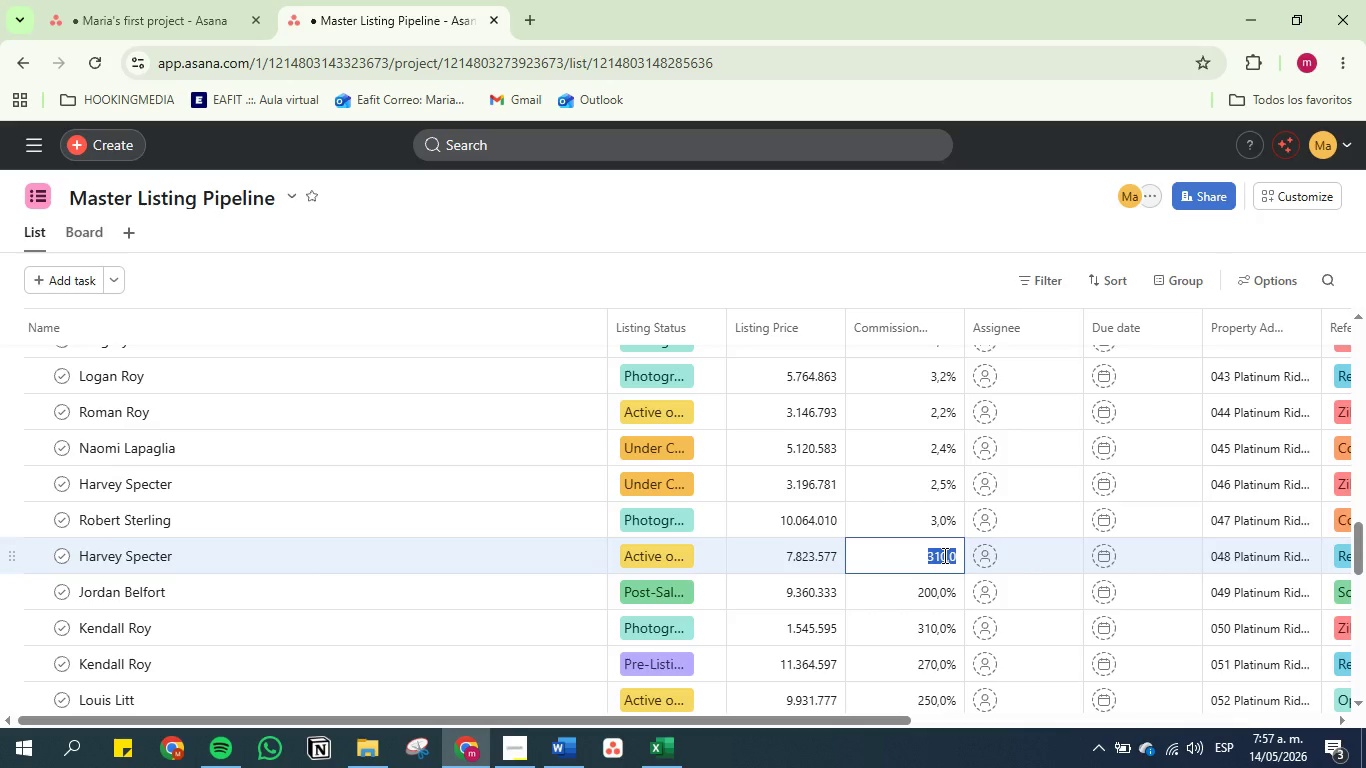 
key(3)
 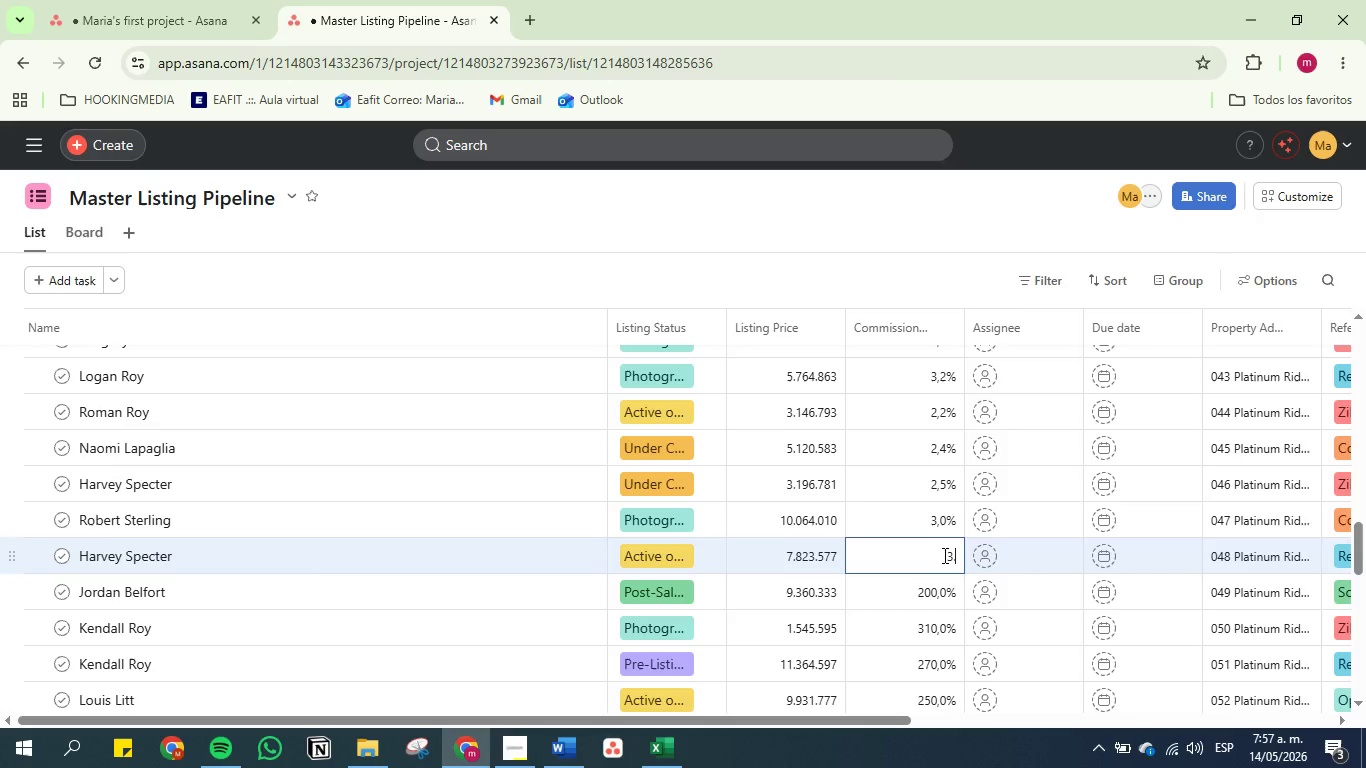 
key(Period)
 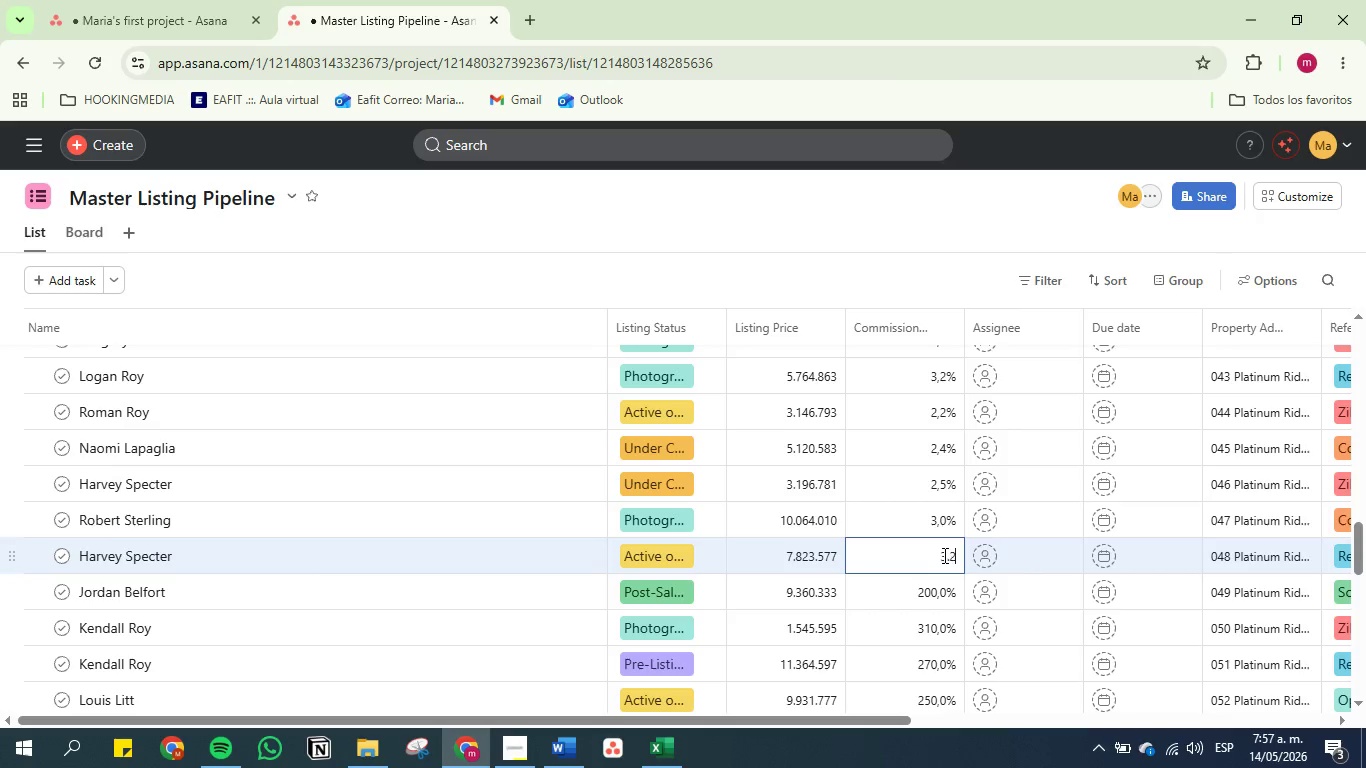 
key(2)
 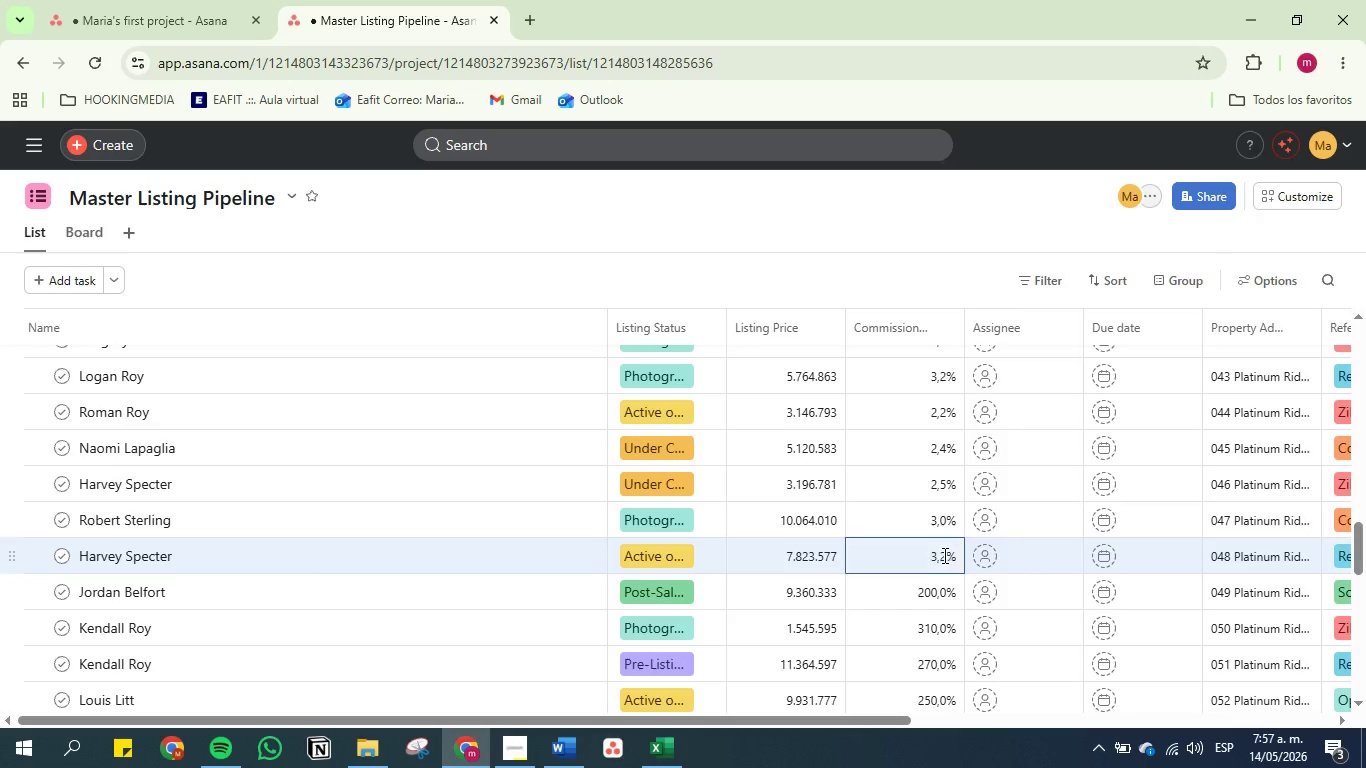 
key(Enter)
 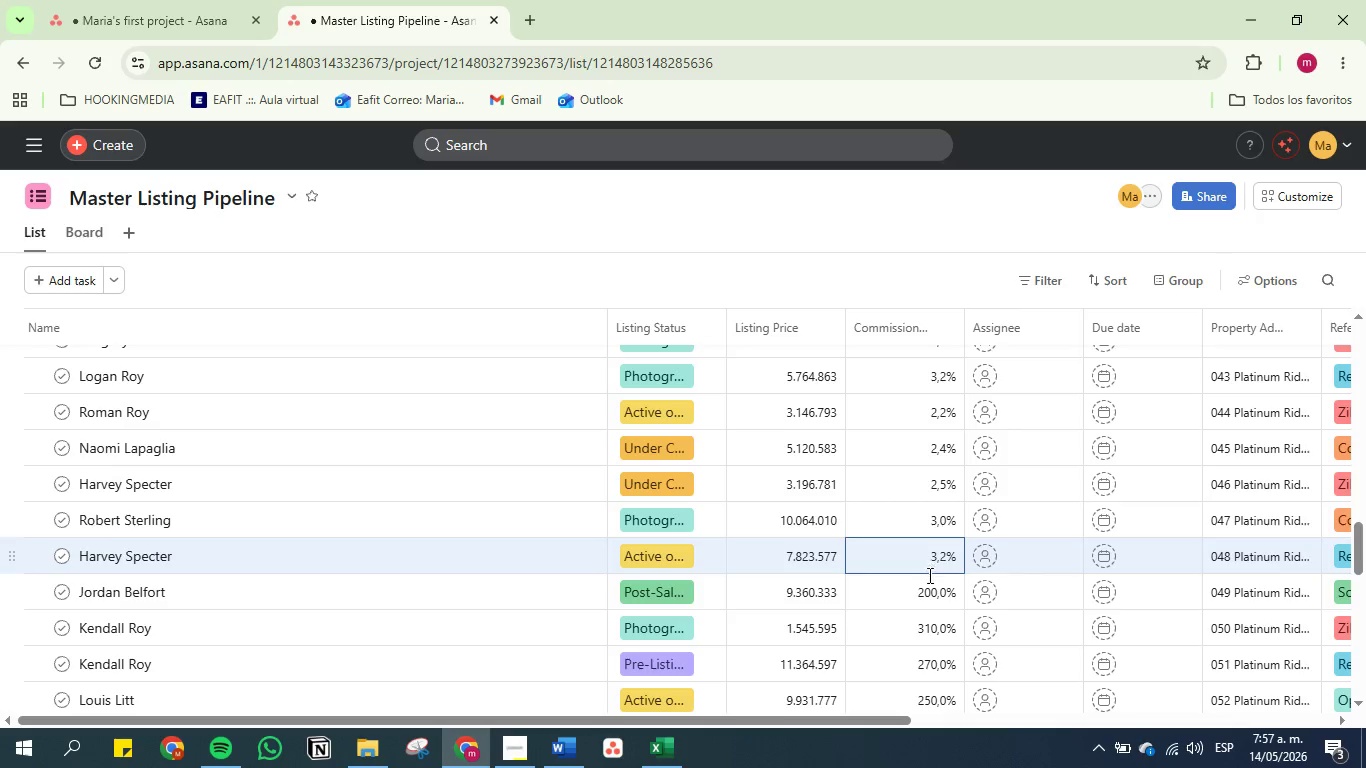 
double_click([924, 589])
 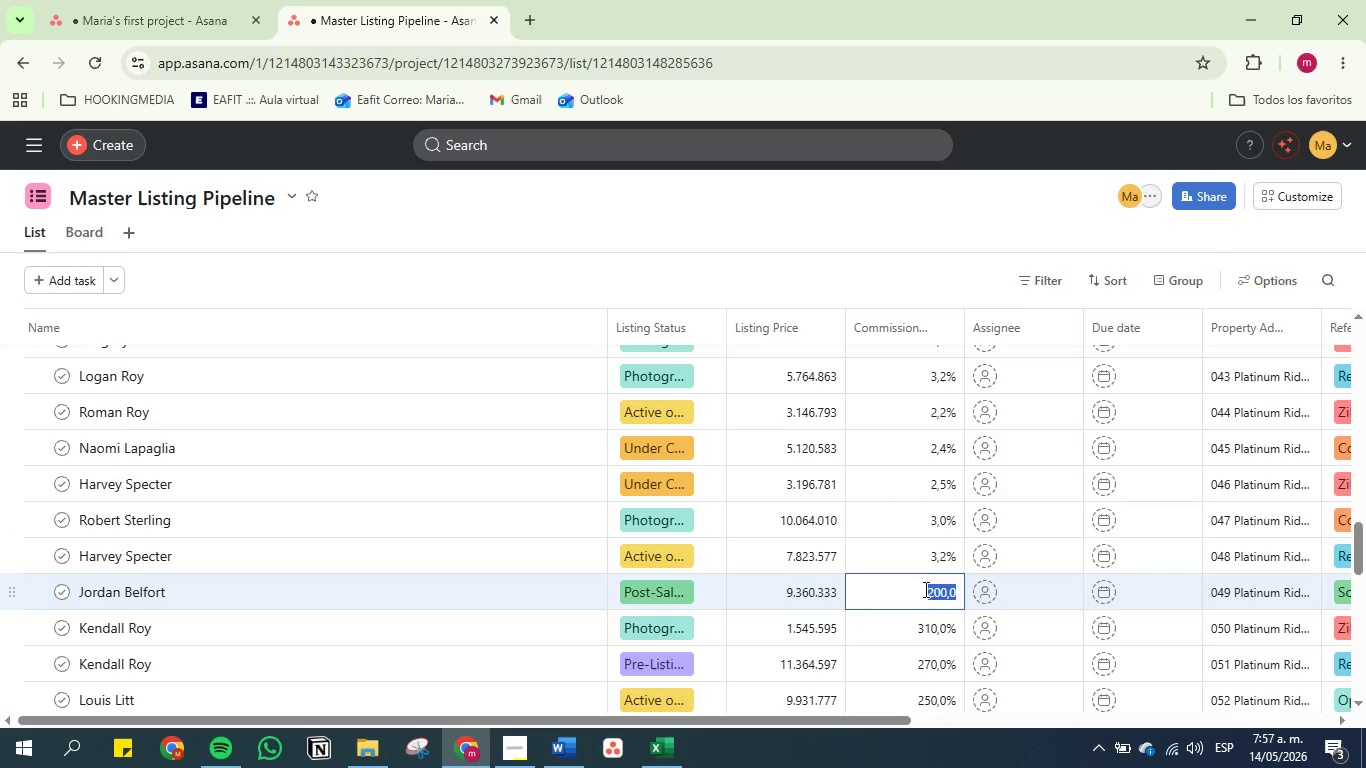 
key(2)
 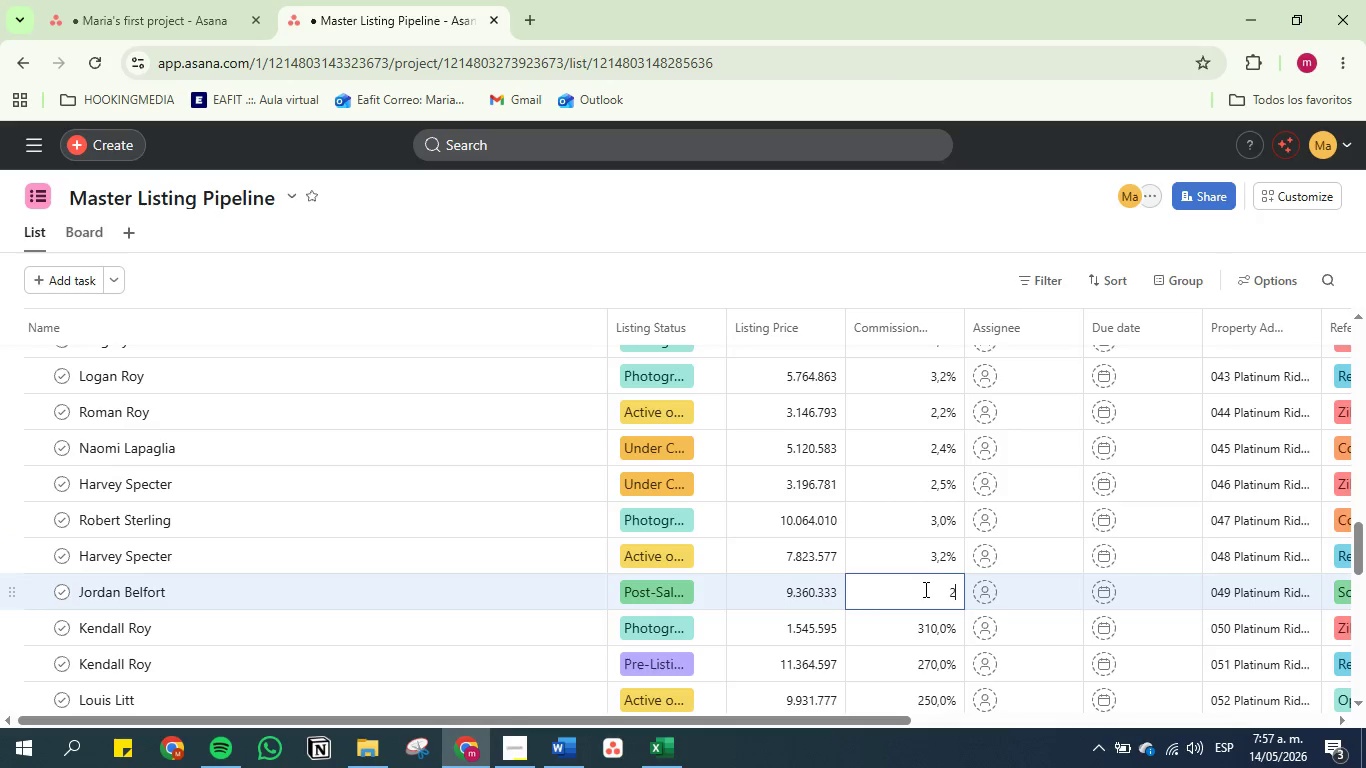 
key(Enter)
 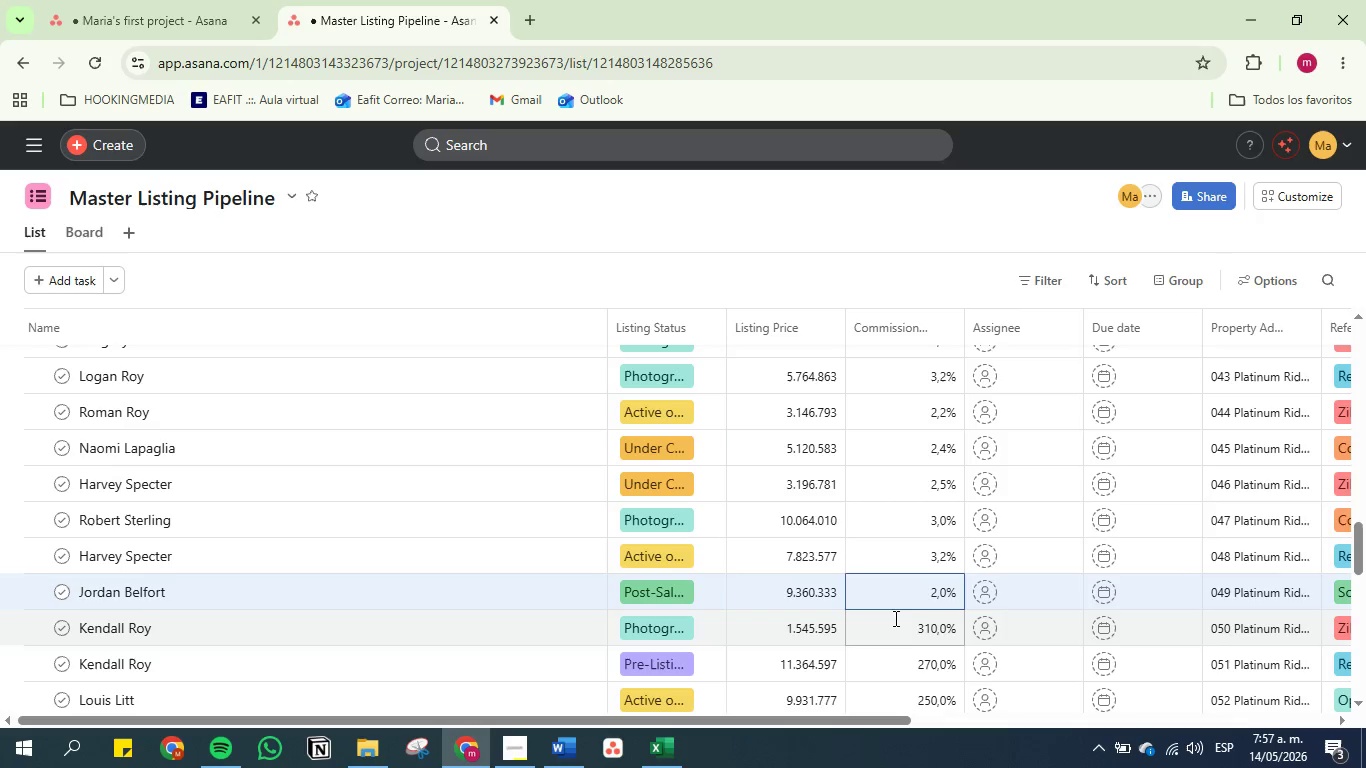 
double_click([894, 619])
 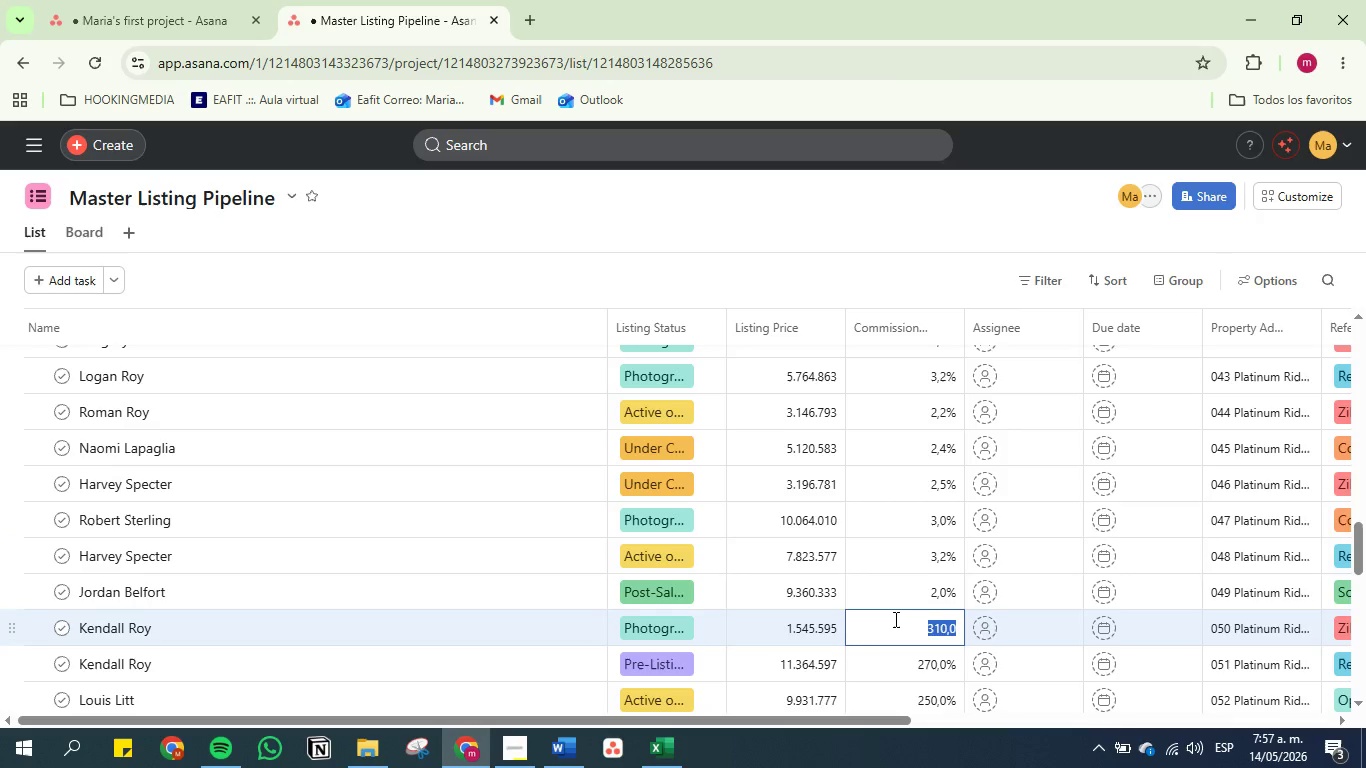 
key(3)
 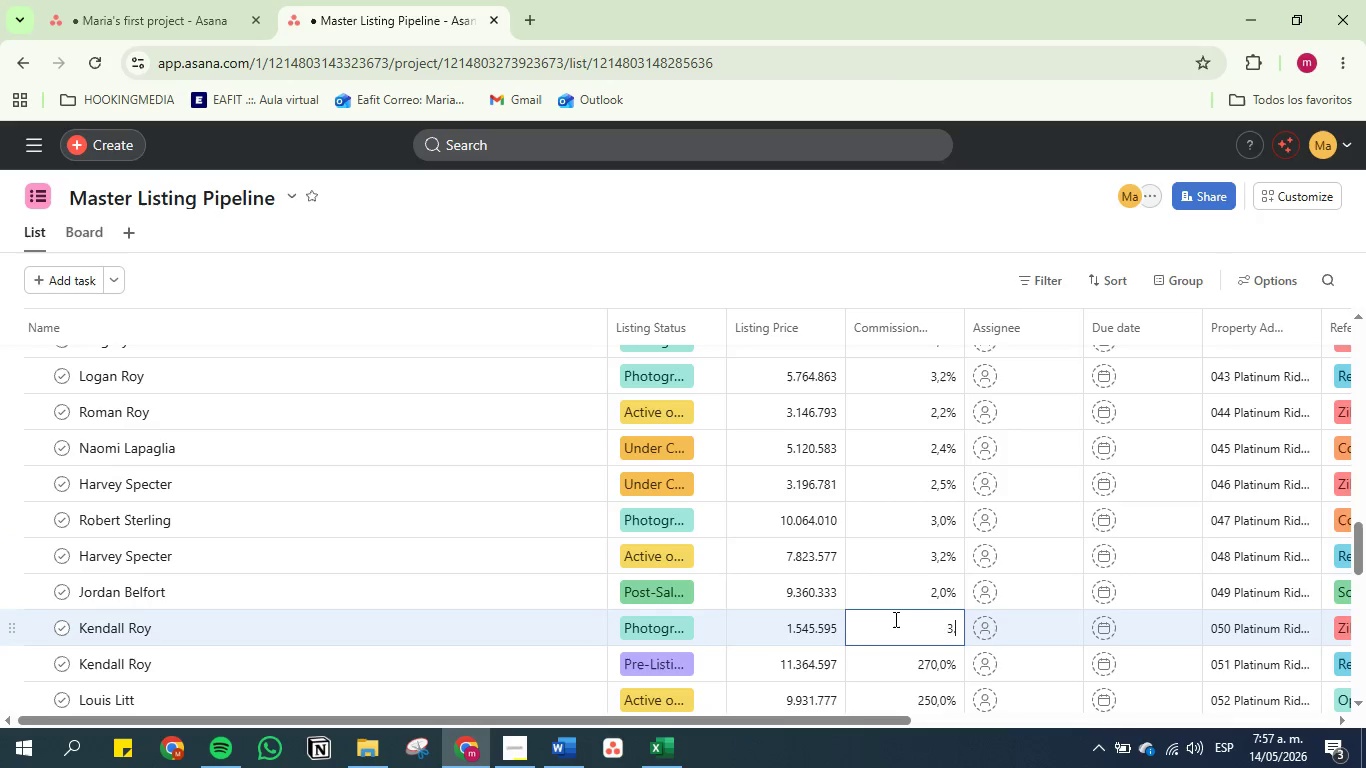 
key(Period)
 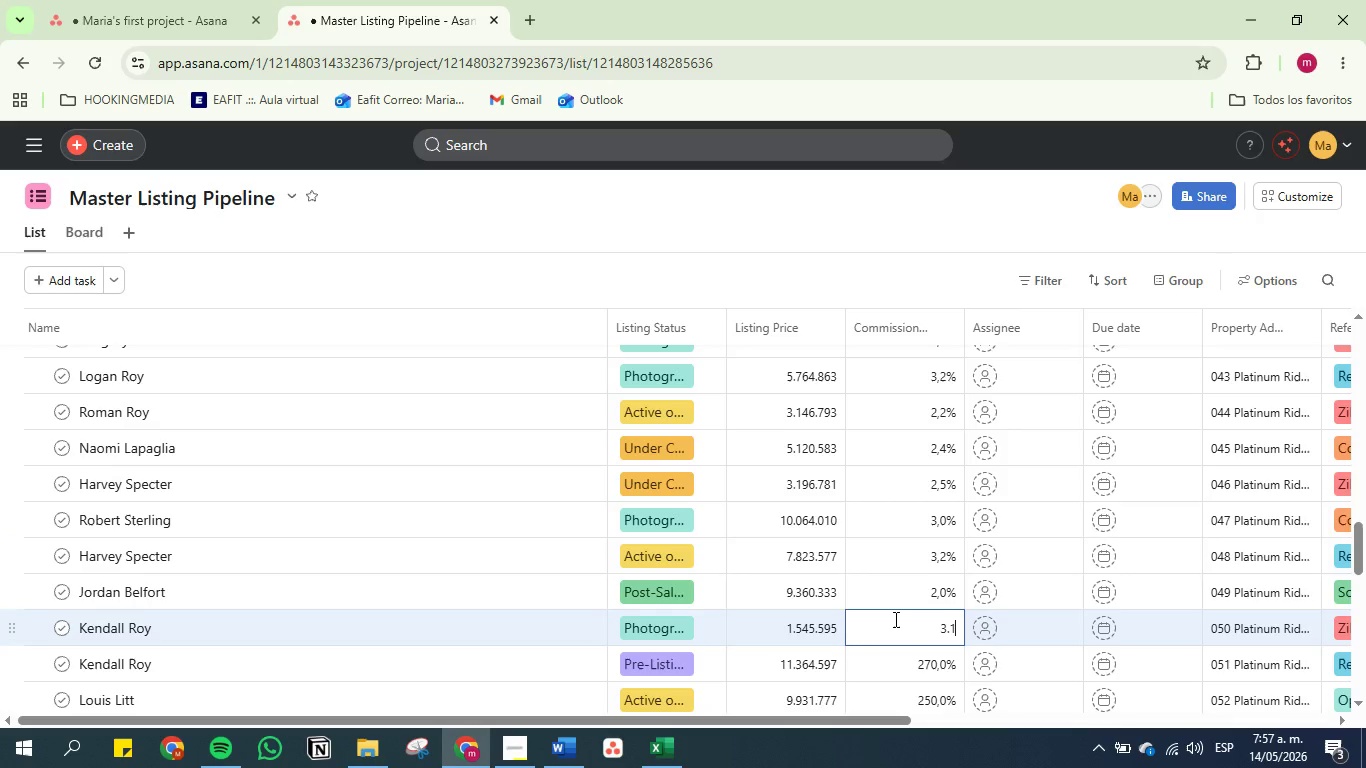 
key(1)
 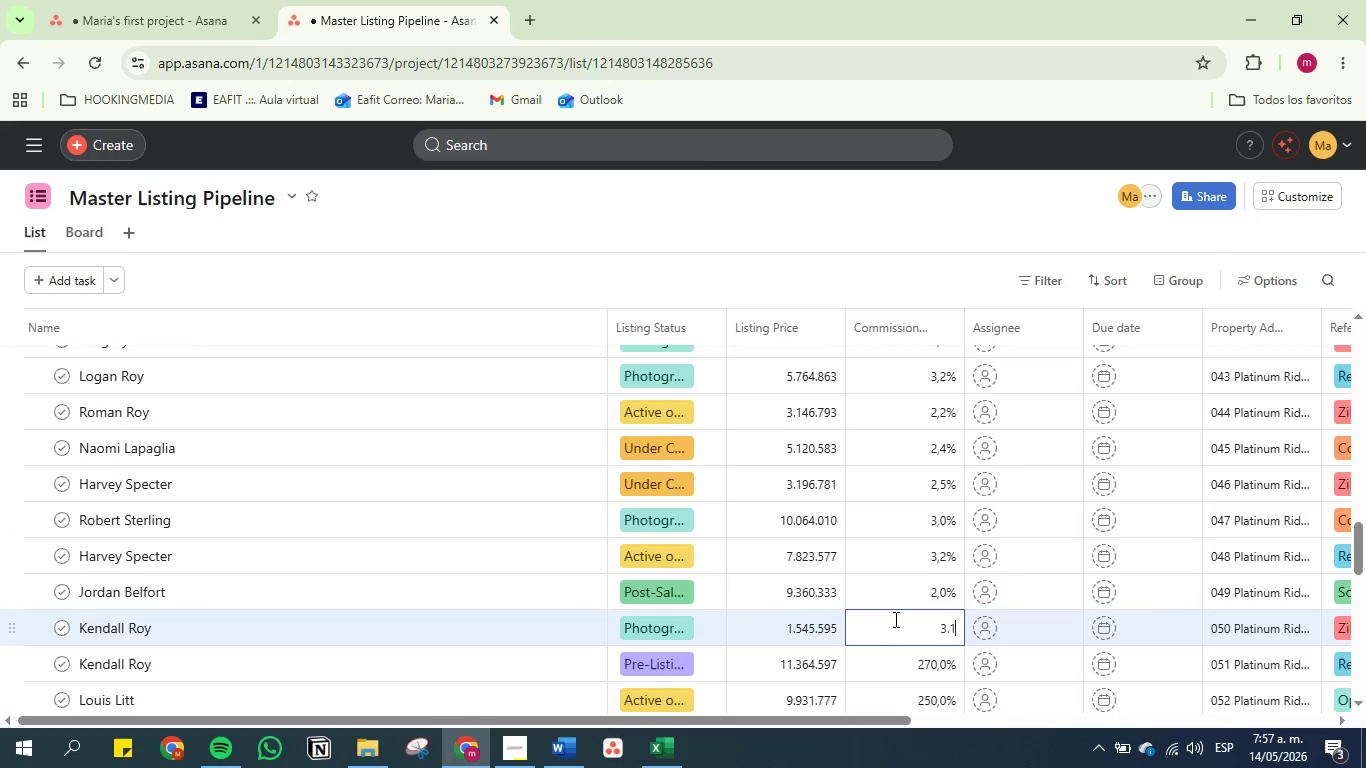 
key(Enter)
 